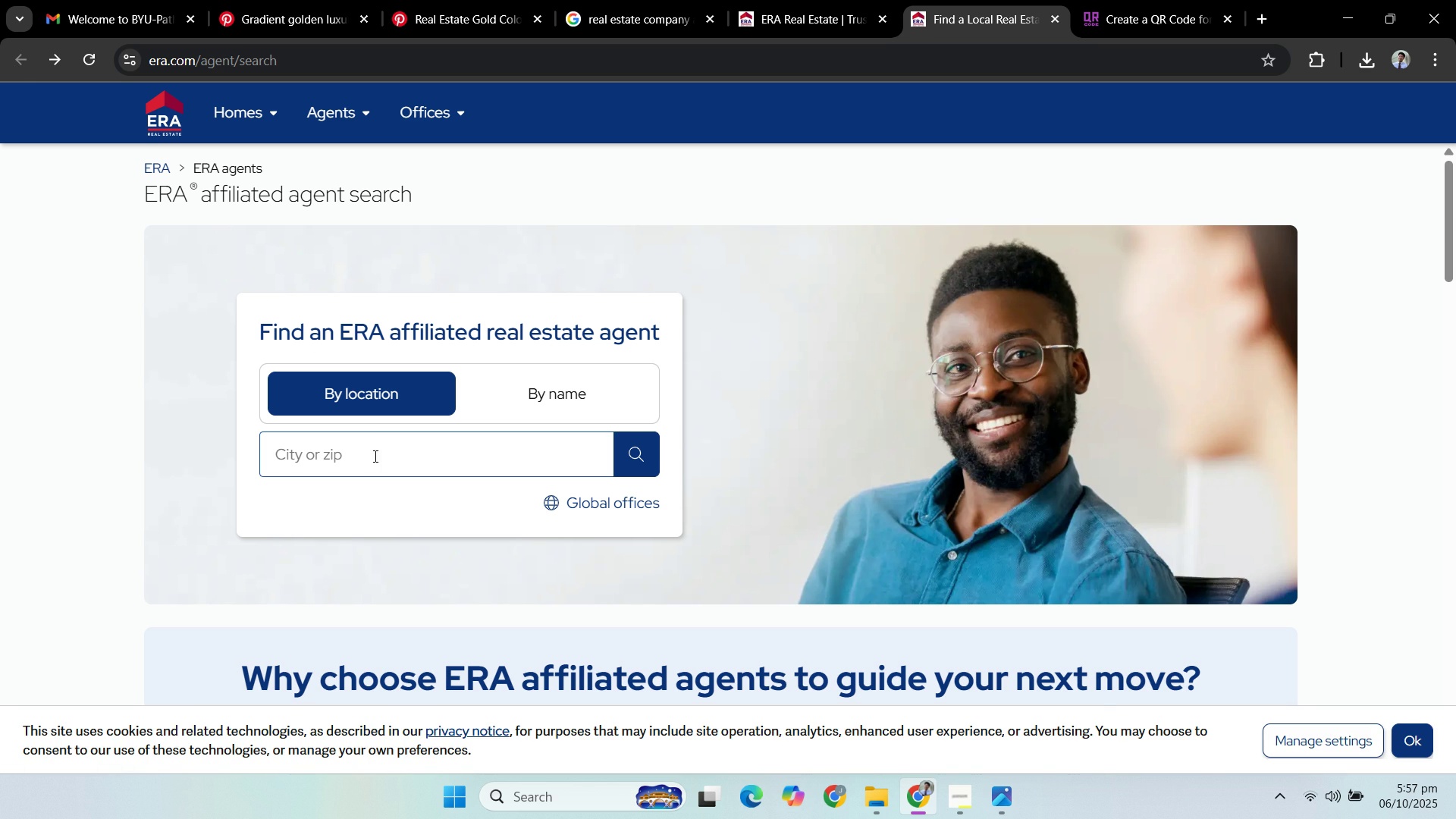 
scroll: coordinate [190, 447], scroll_direction: down, amount: 9.0
 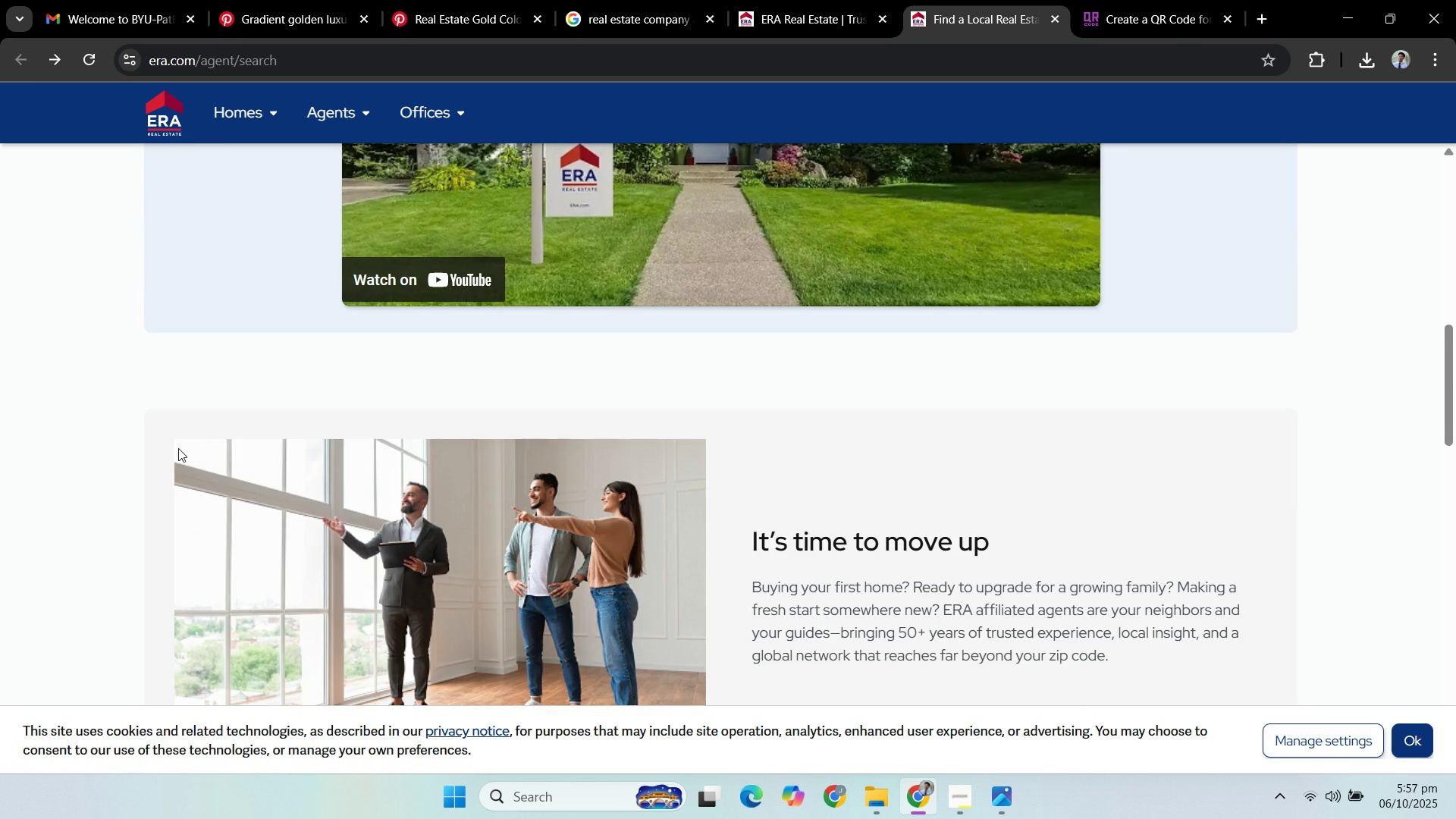 
scroll: coordinate [99, 416], scroll_direction: up, amount: 14.0
 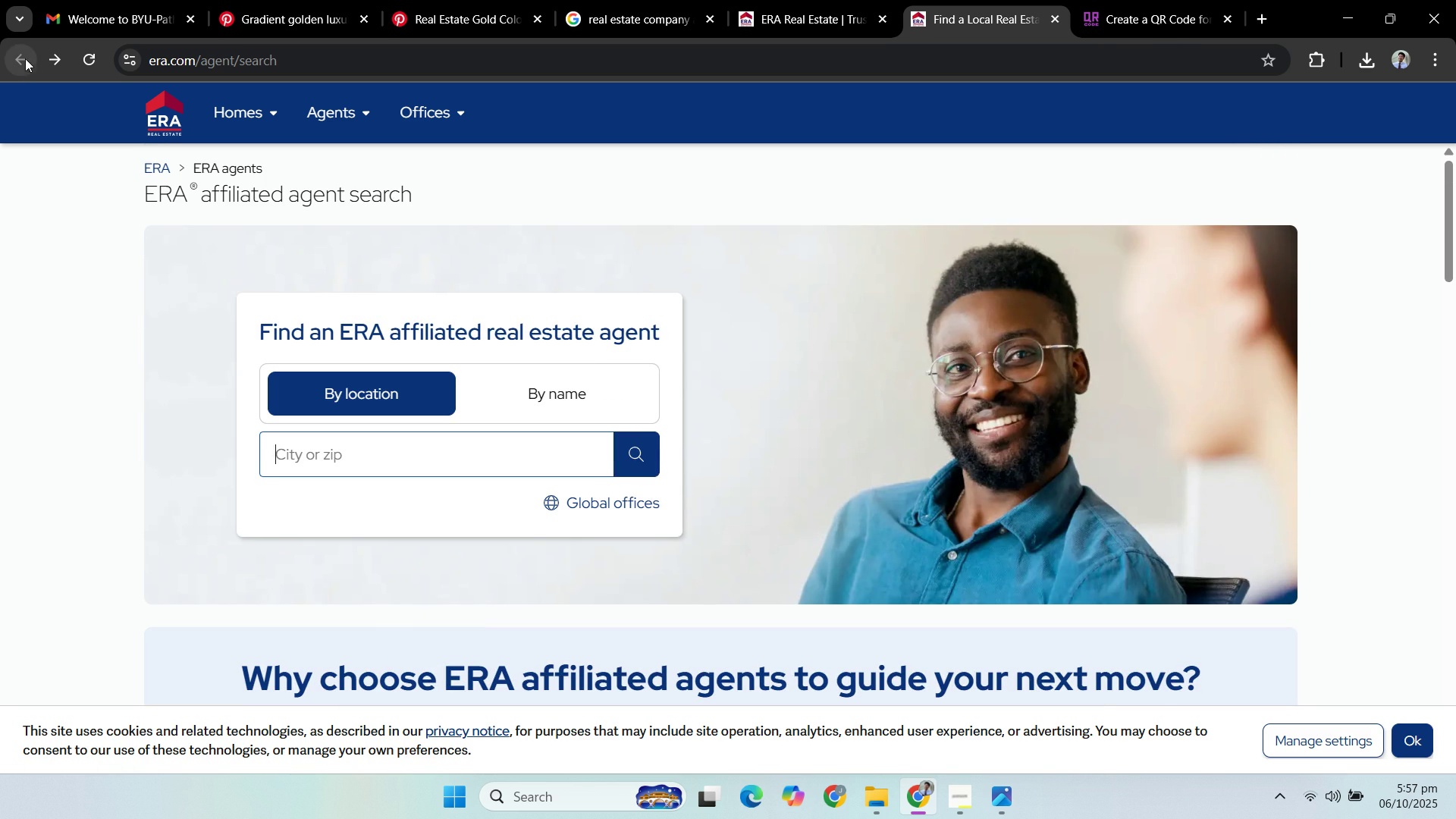 
left_click([25, 58])
 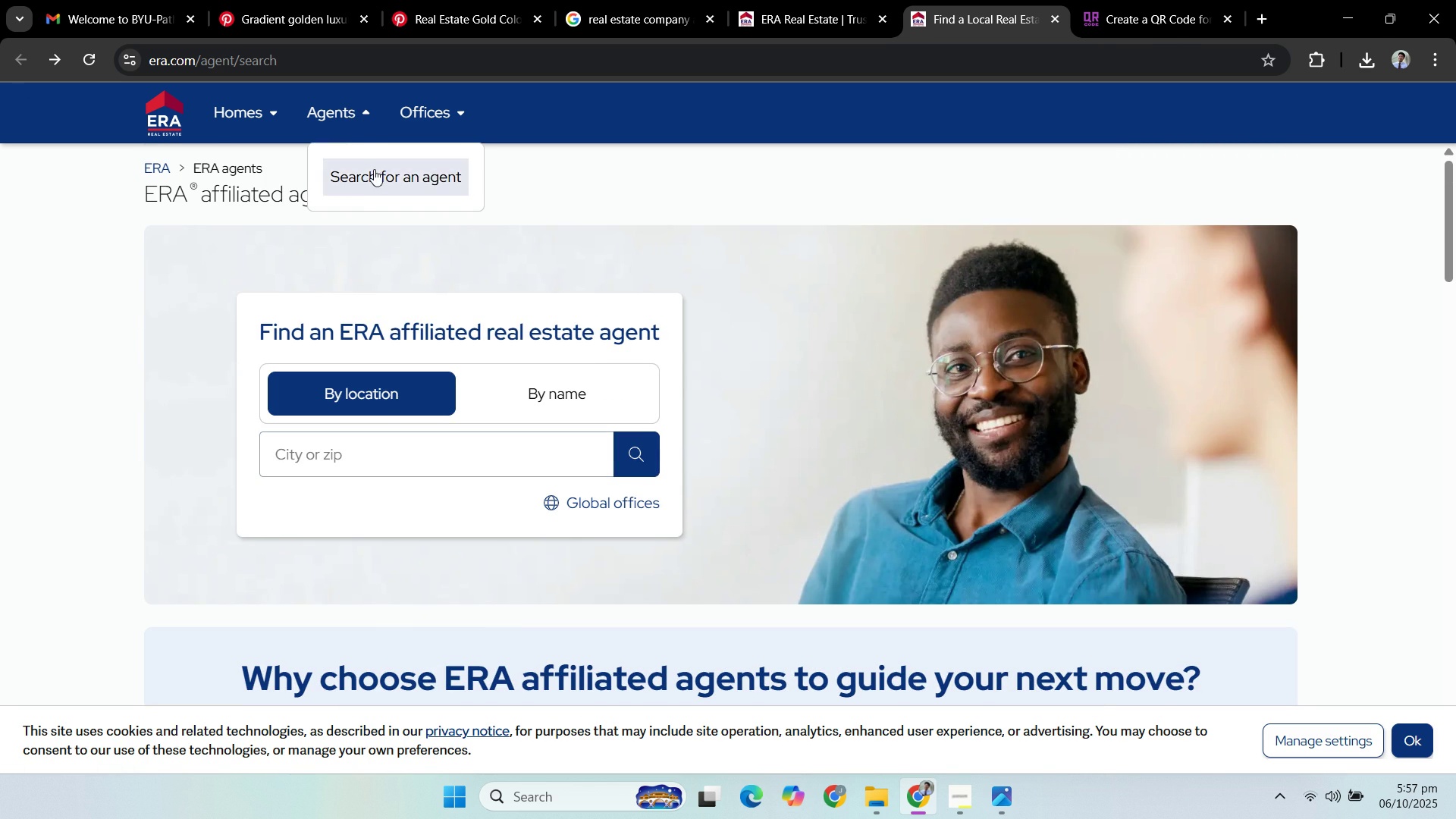 
left_click([252, 115])
 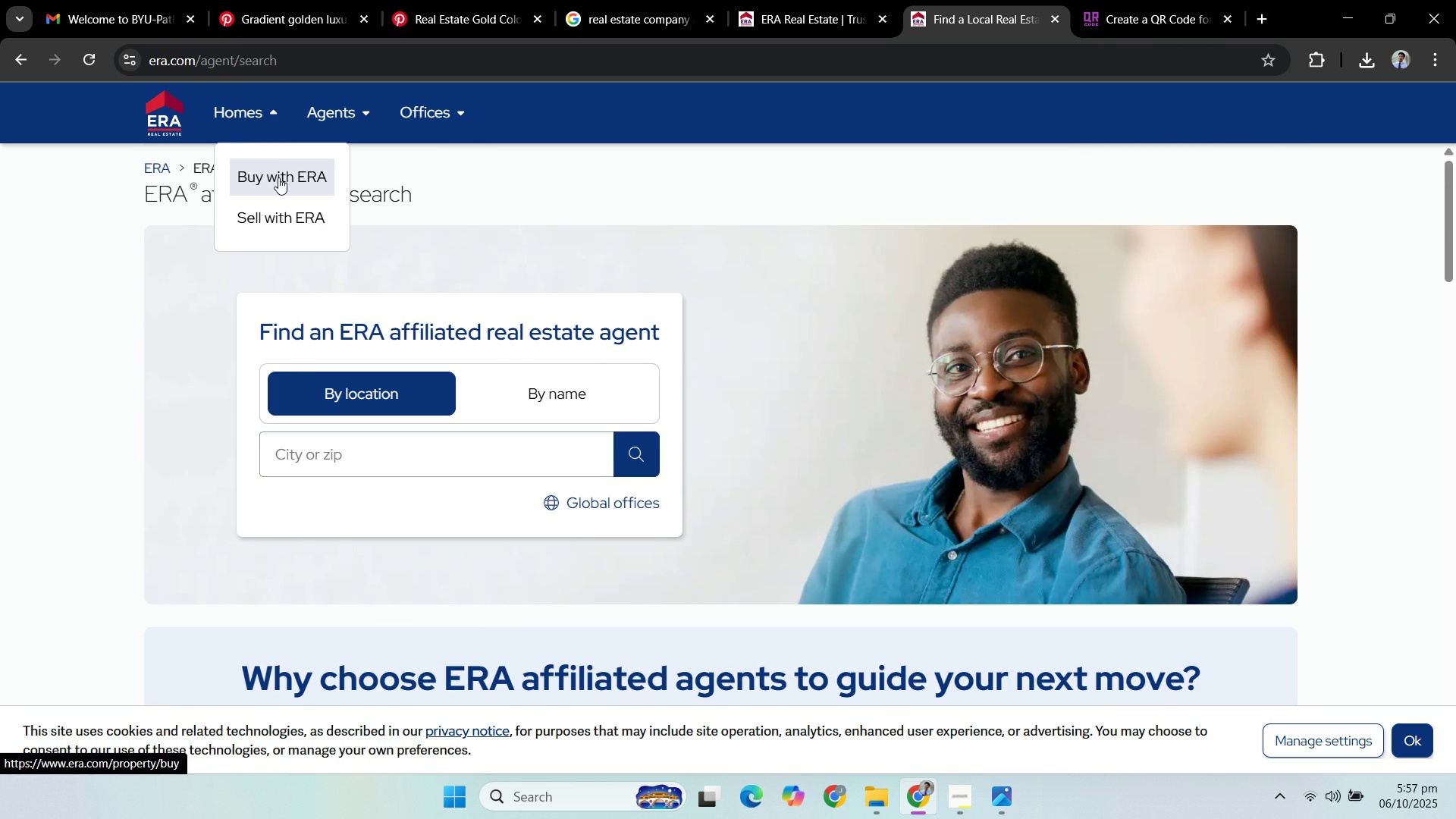 
left_click([278, 177])
 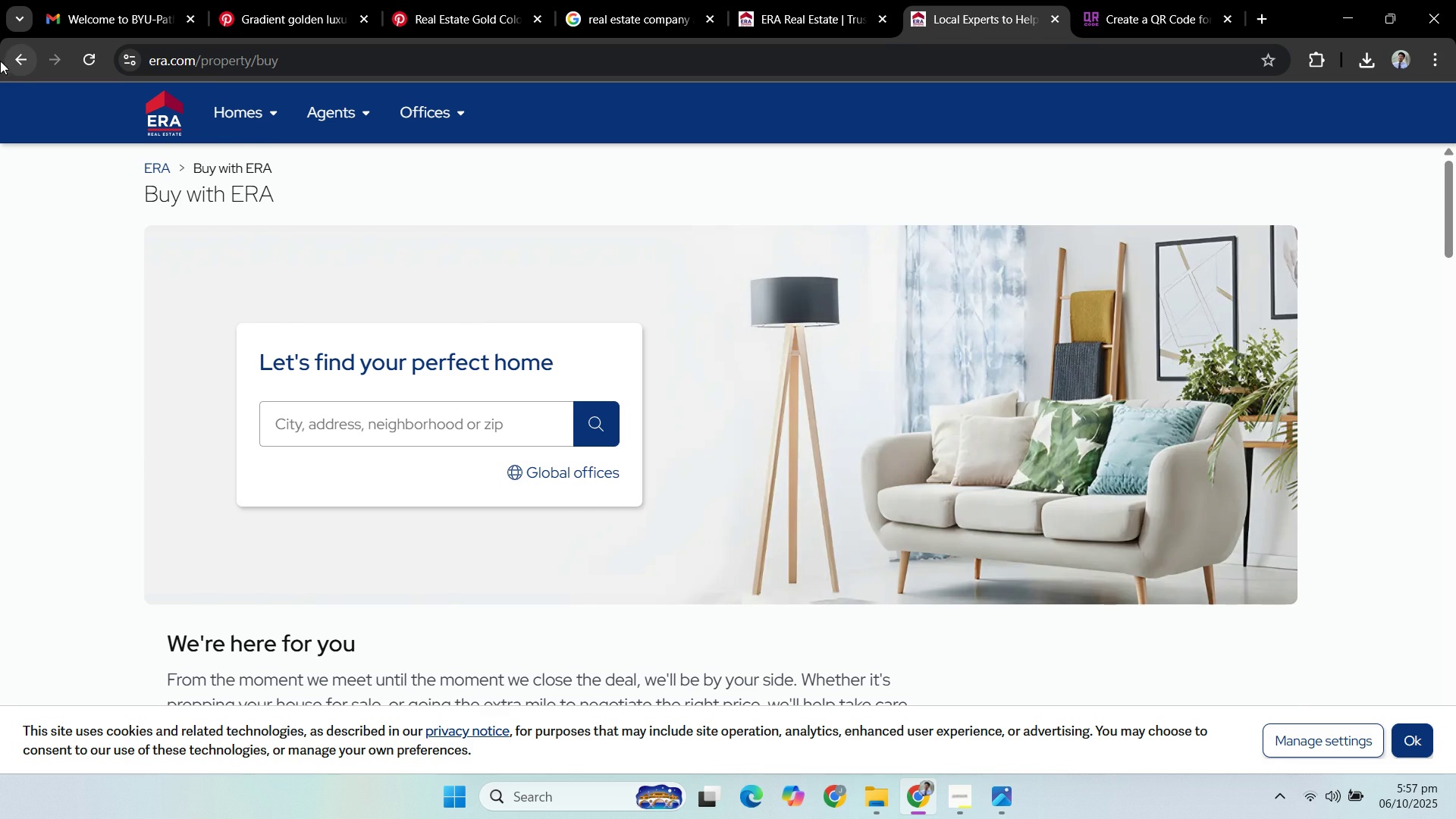 
left_click([14, 62])
 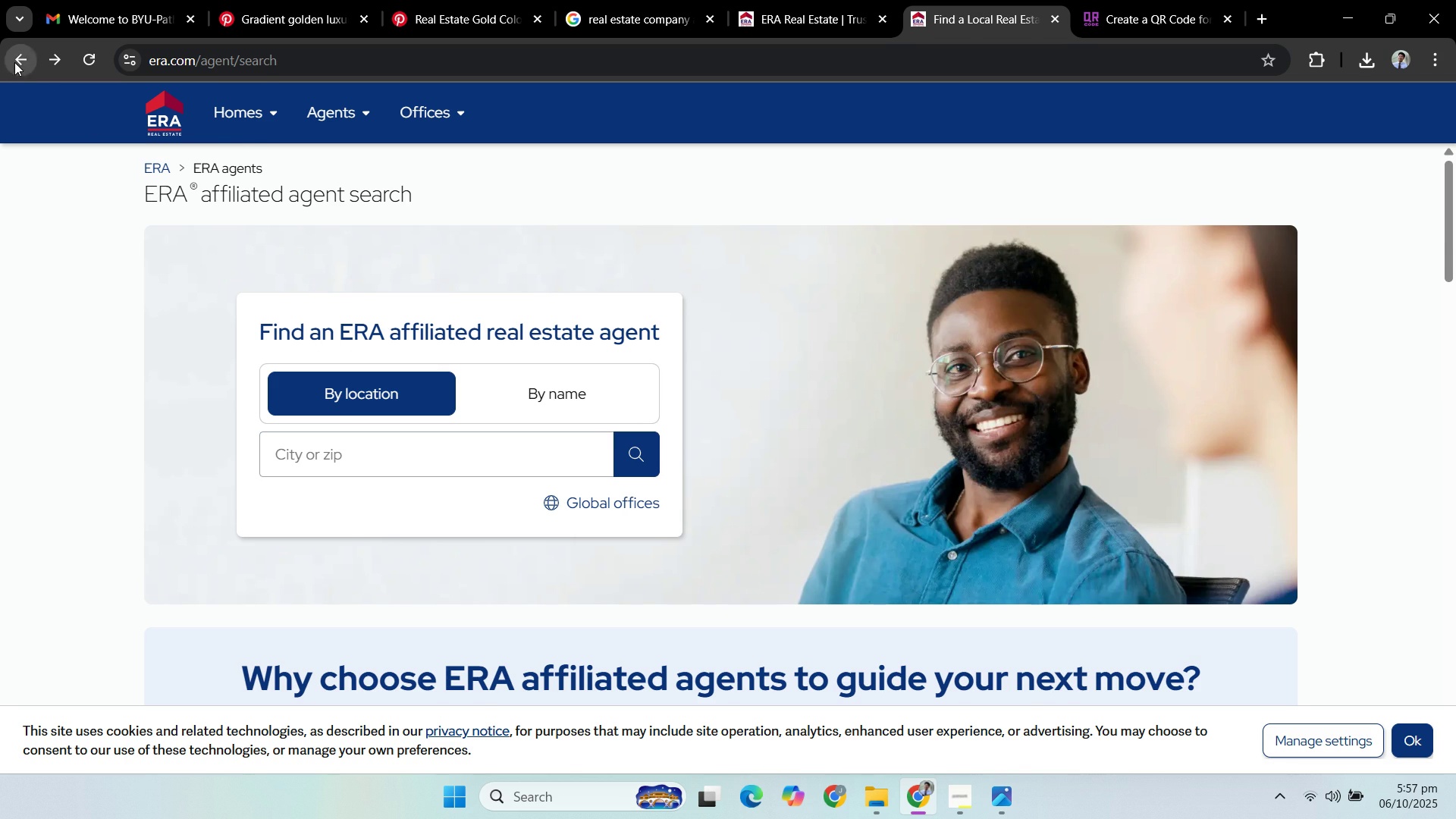 
left_click([14, 62])
 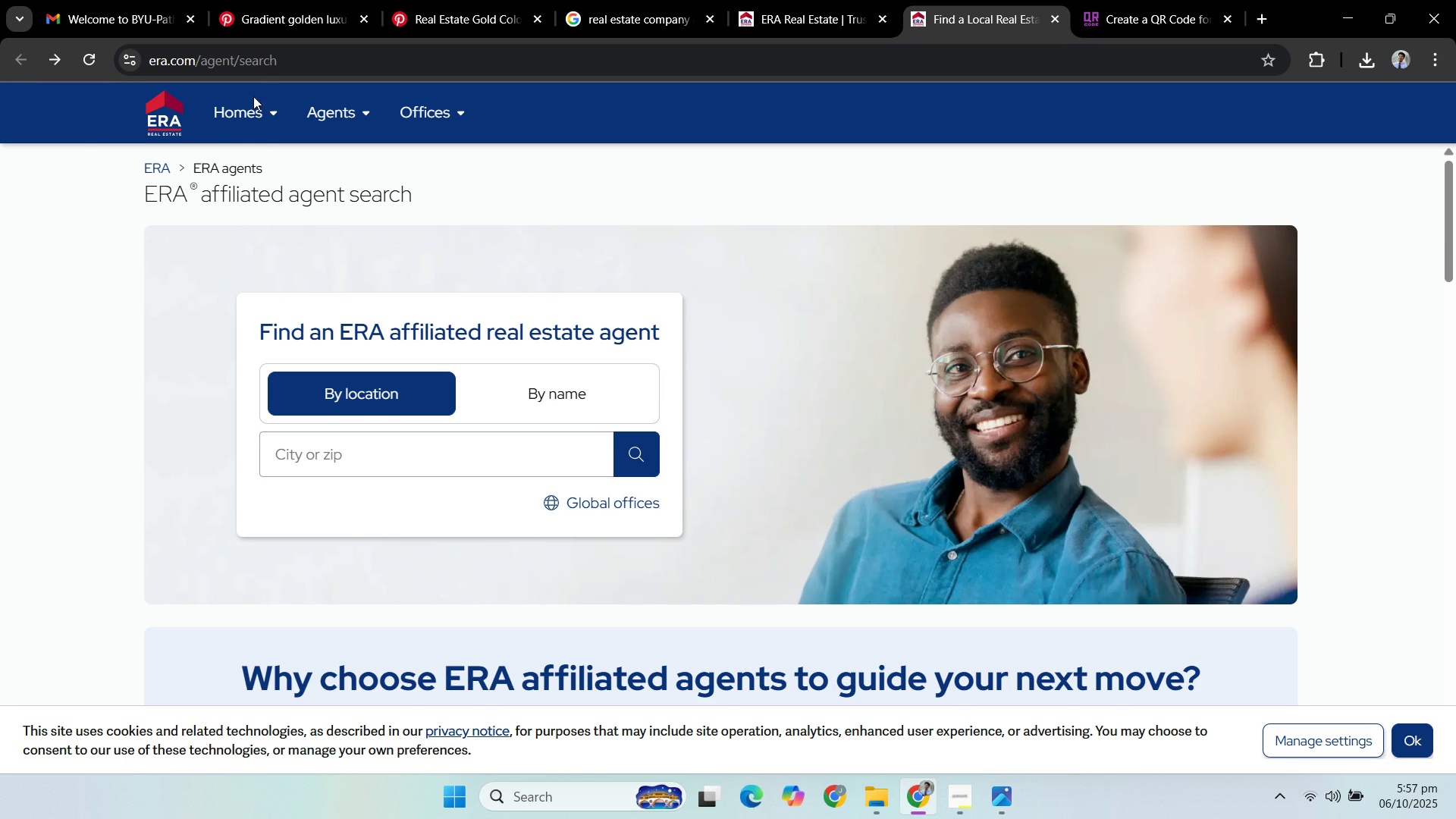 
mouse_move([286, 136])
 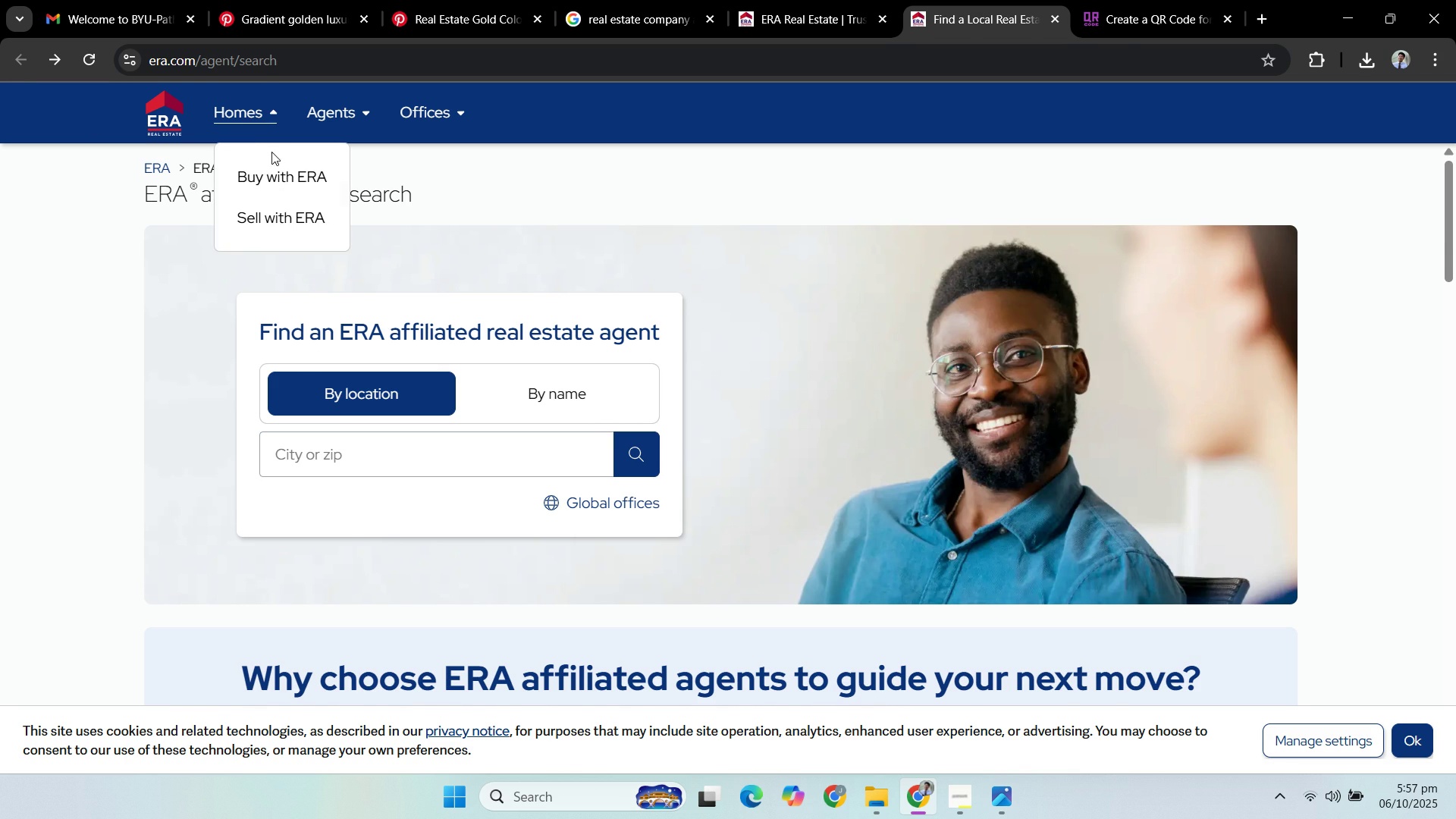 
left_click([274, 173])
 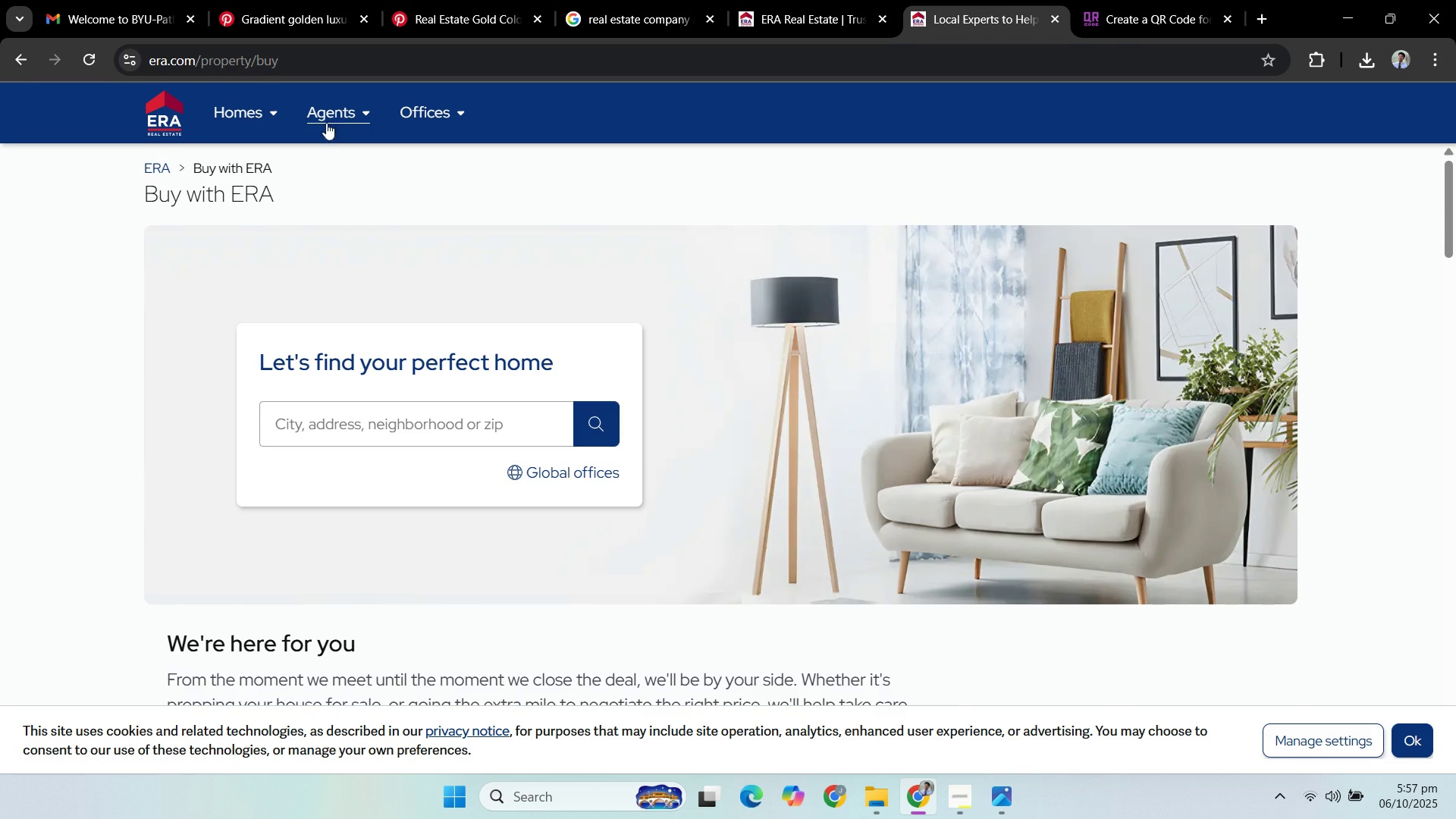 
left_click([327, 123])
 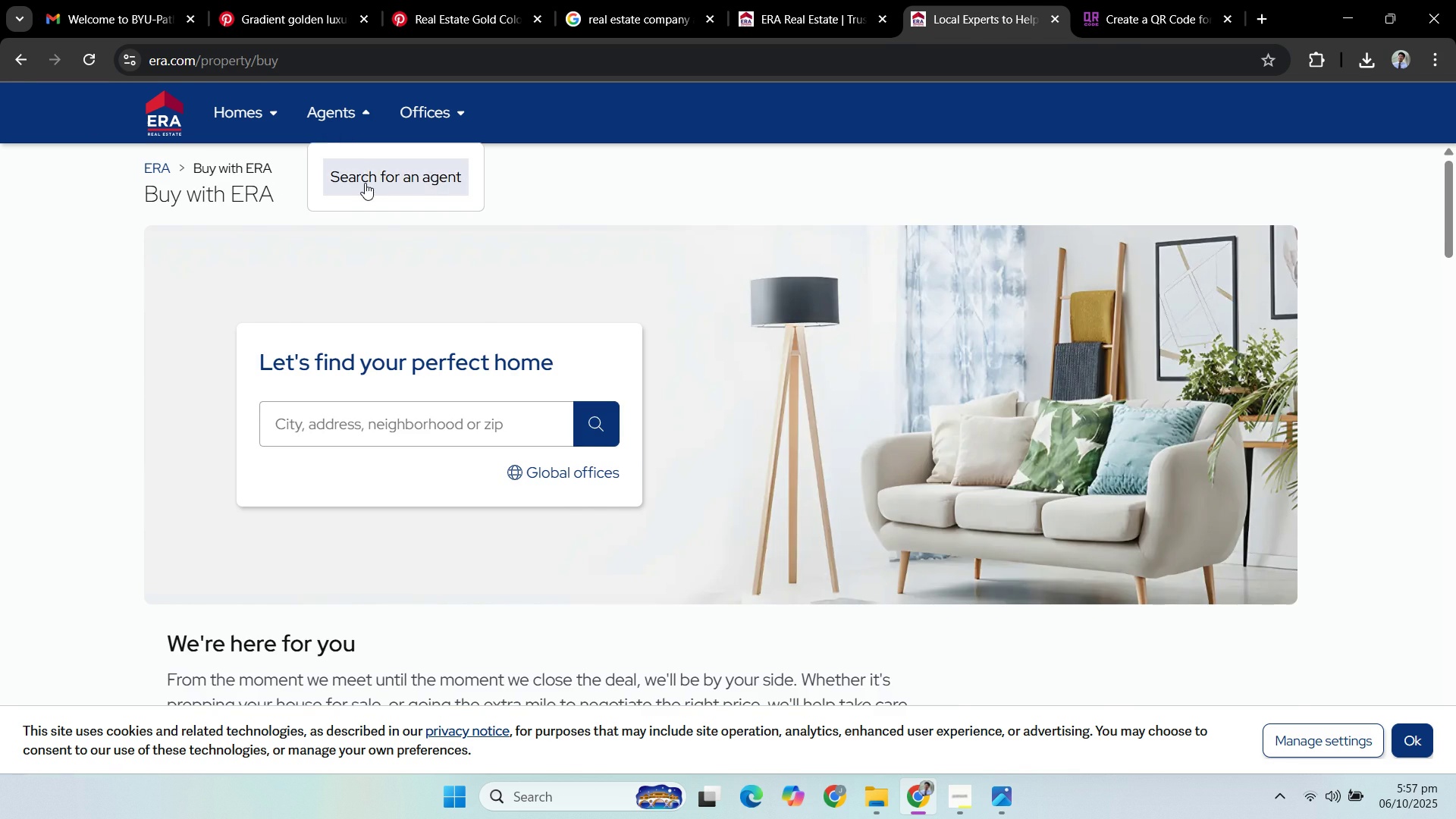 
left_click([365, 183])
 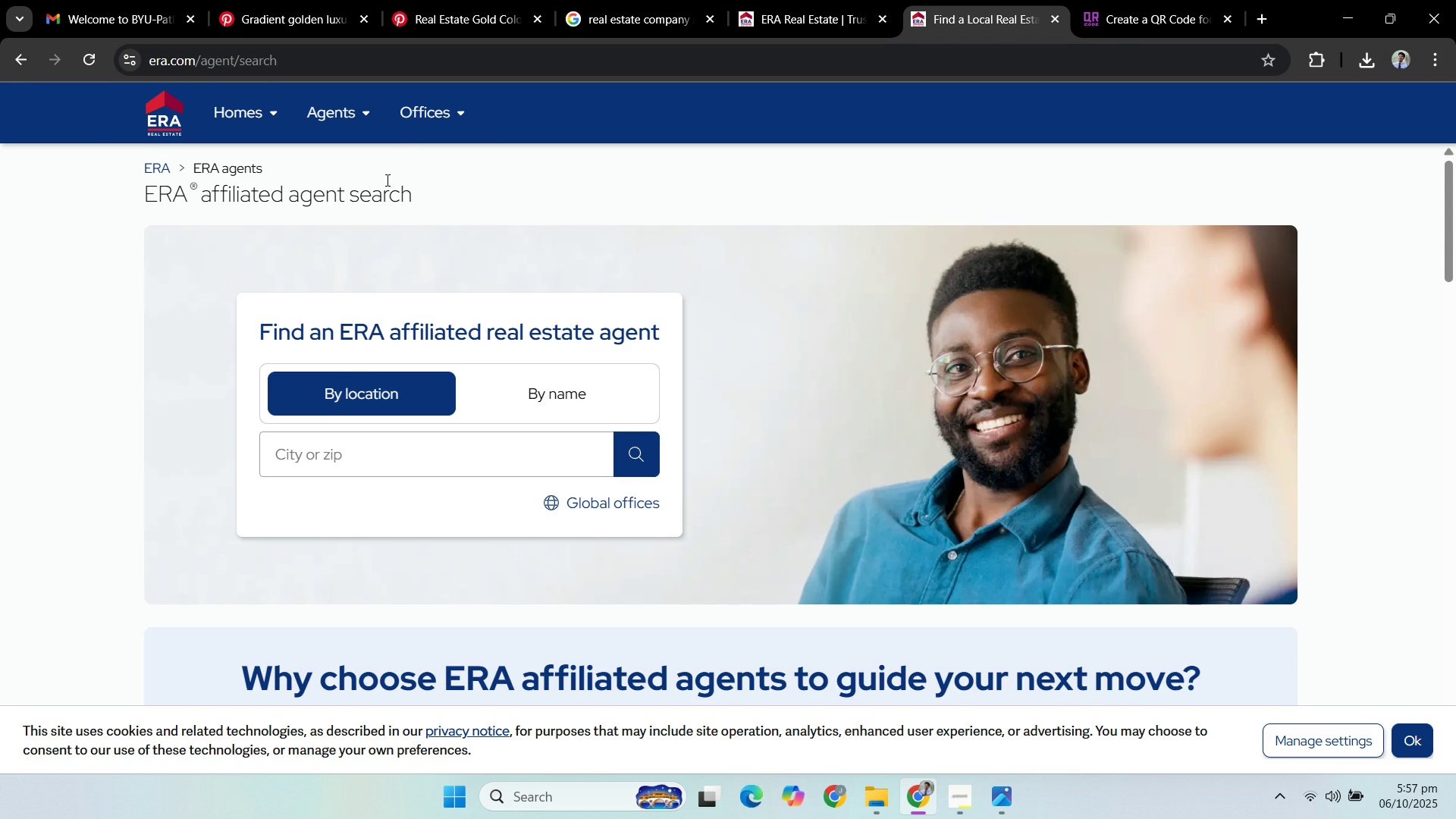 
scroll: coordinate [276, 226], scroll_direction: down, amount: 12.0
 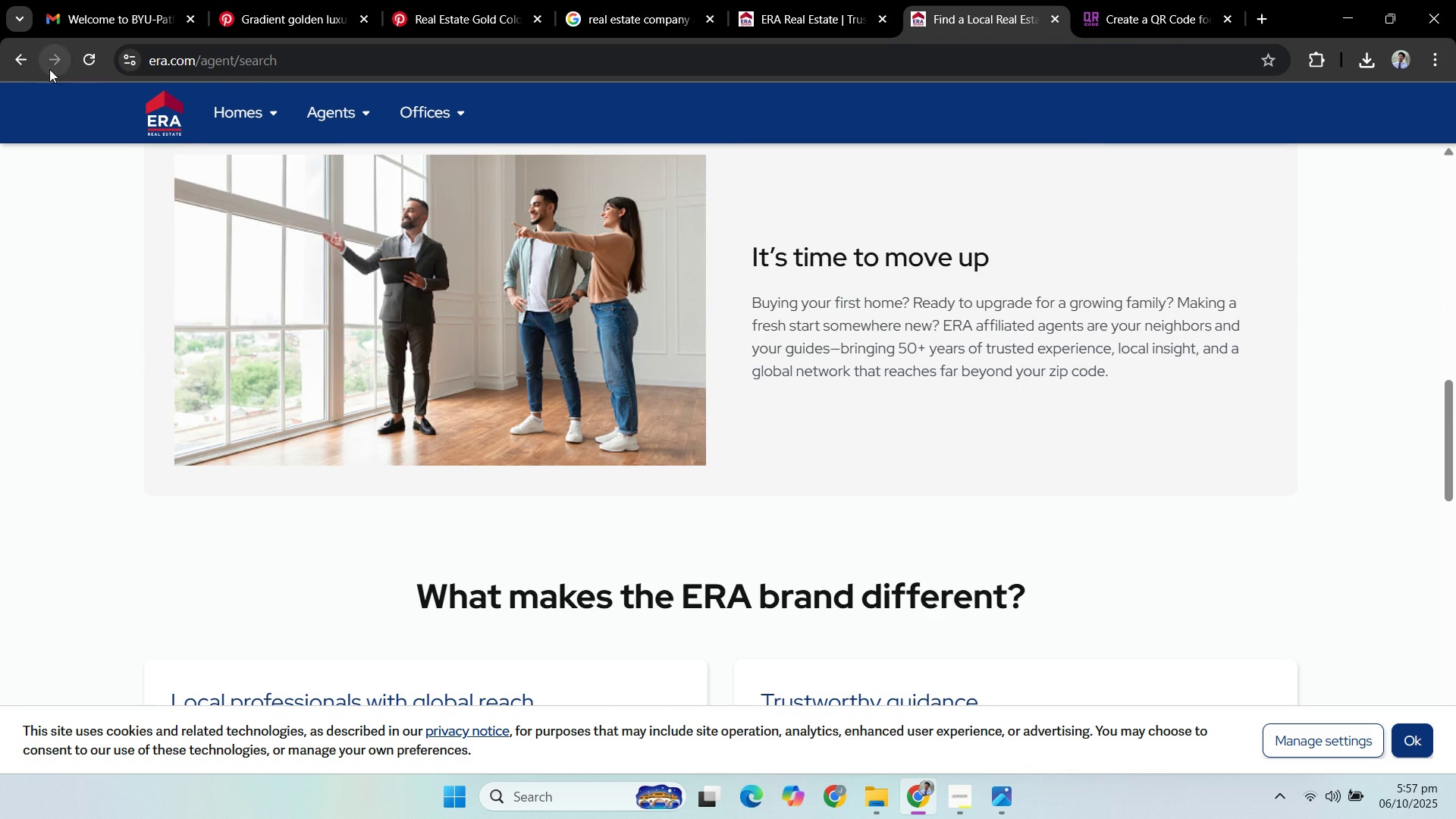 
left_click([29, 65])
 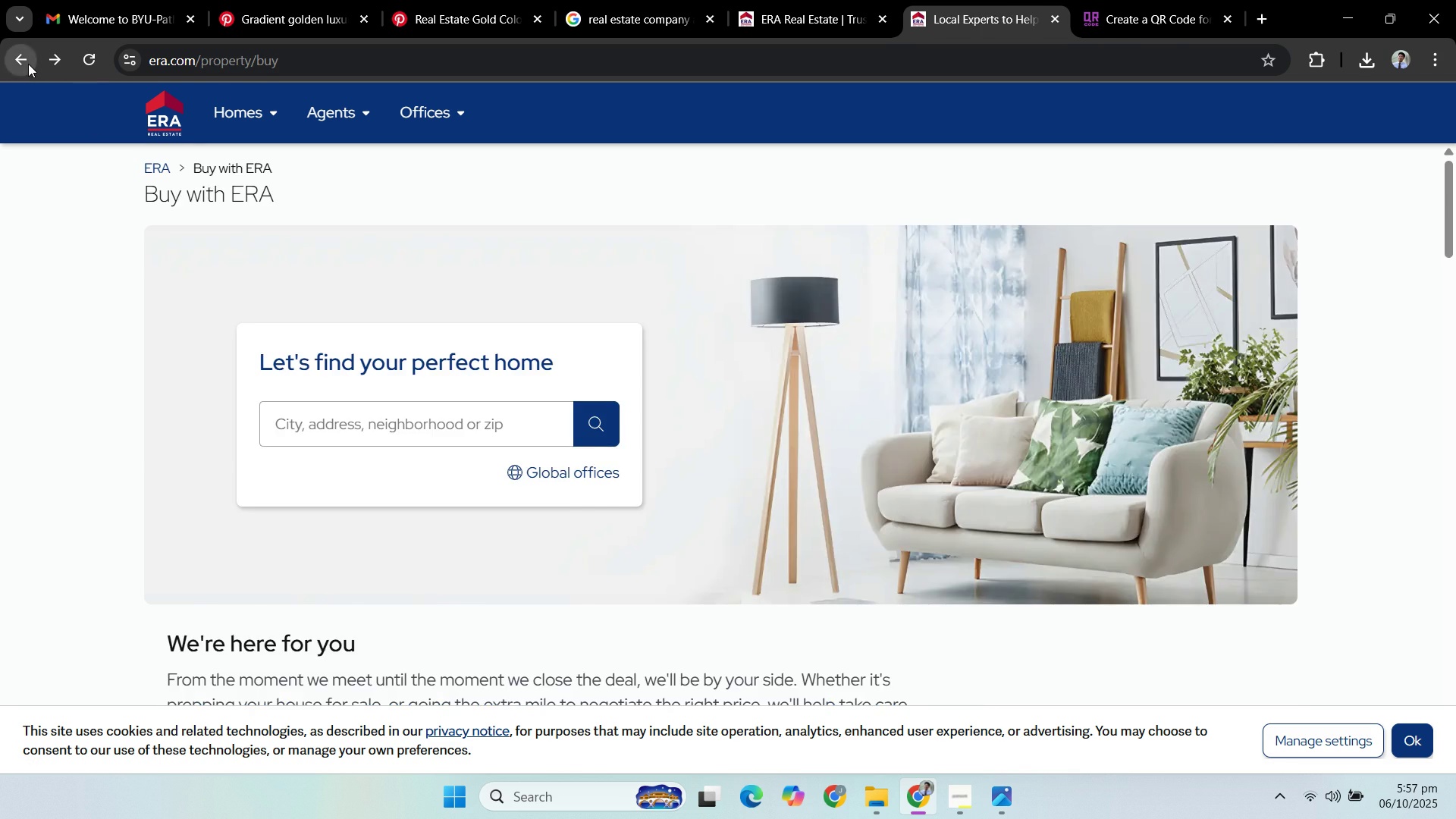 
left_click([28, 64])
 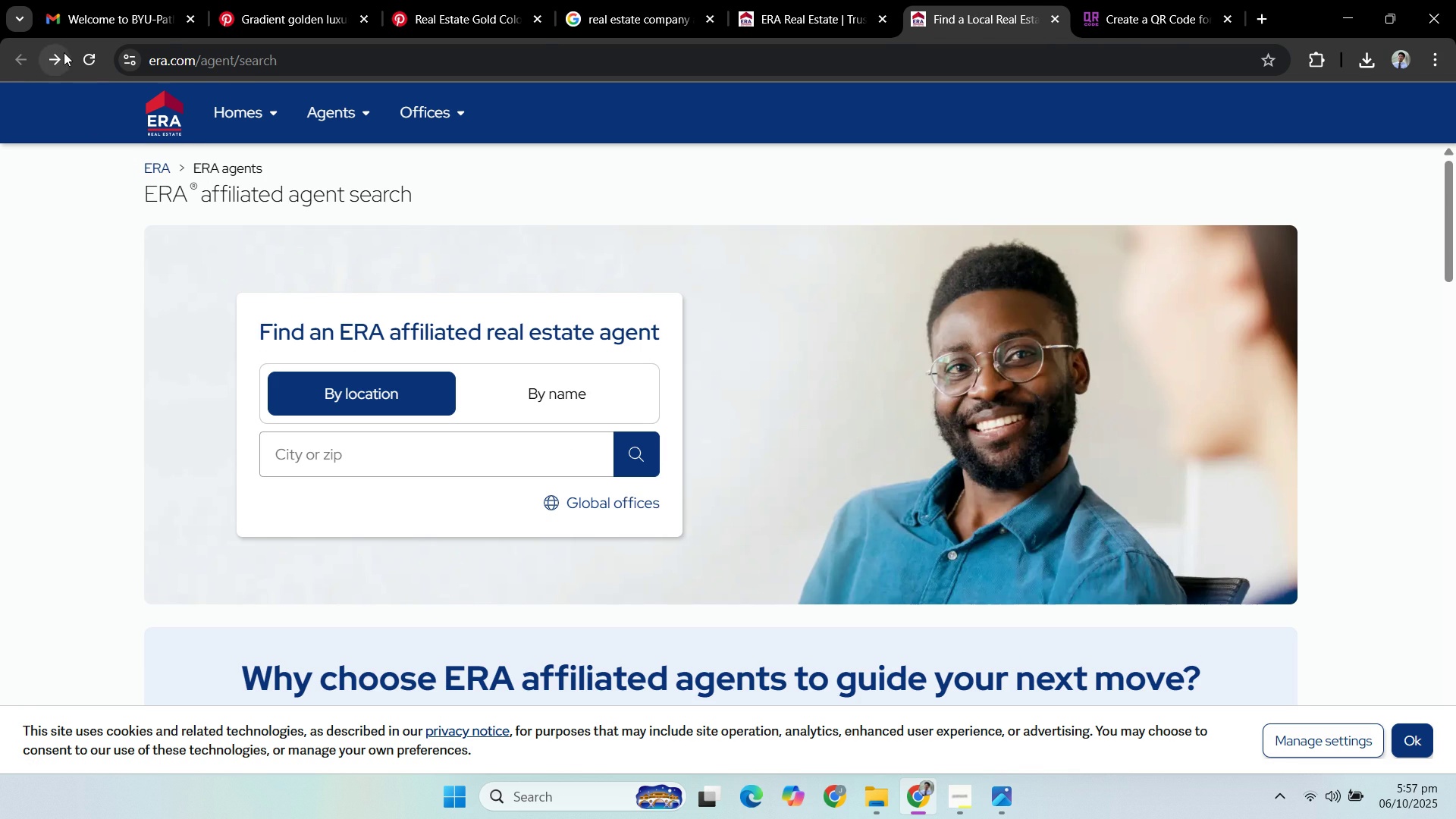 
left_click([27, 63])
 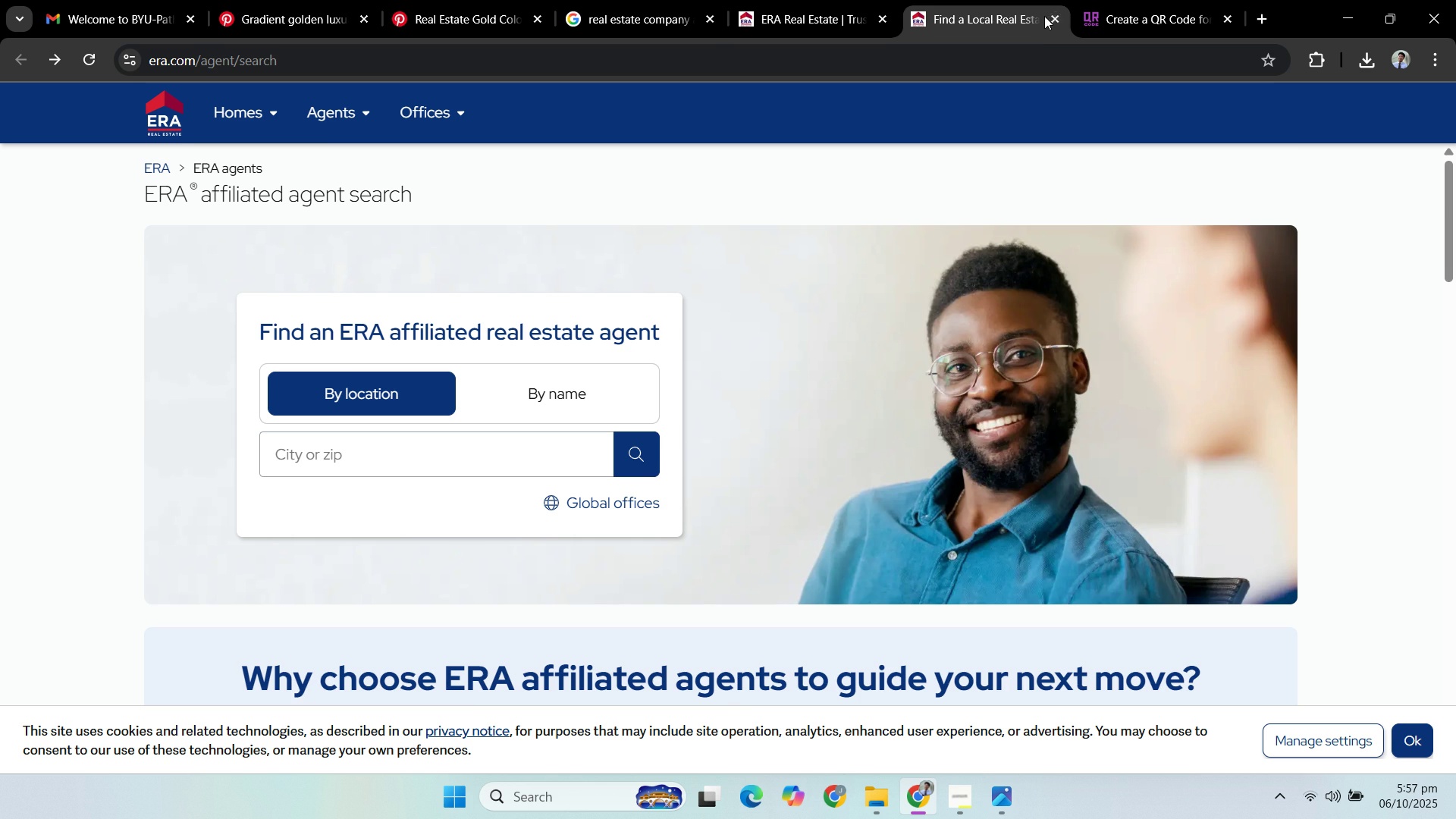 
left_click([1056, 13])
 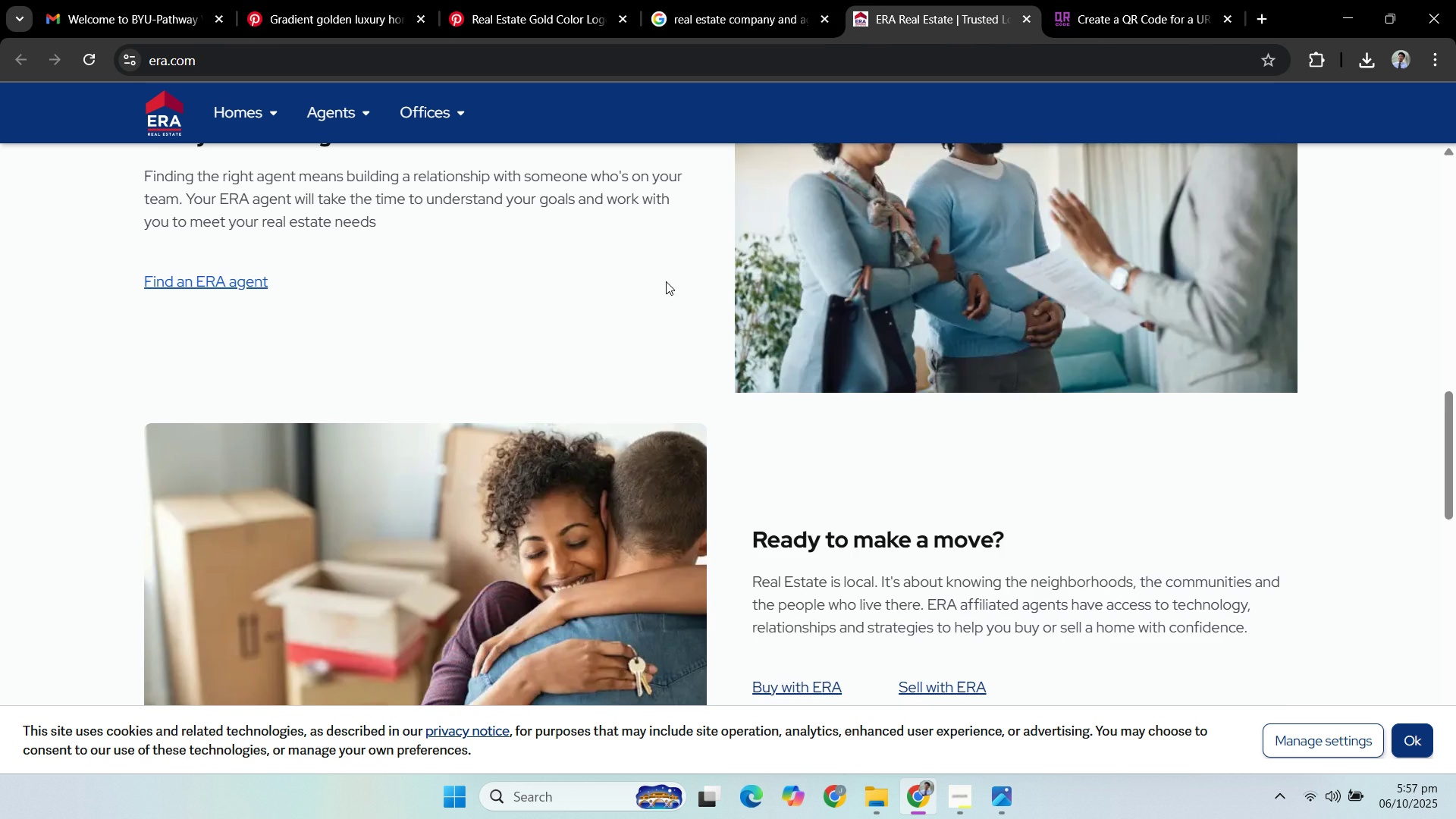 
scroll: coordinate [662, 288], scroll_direction: down, amount: 4.0
 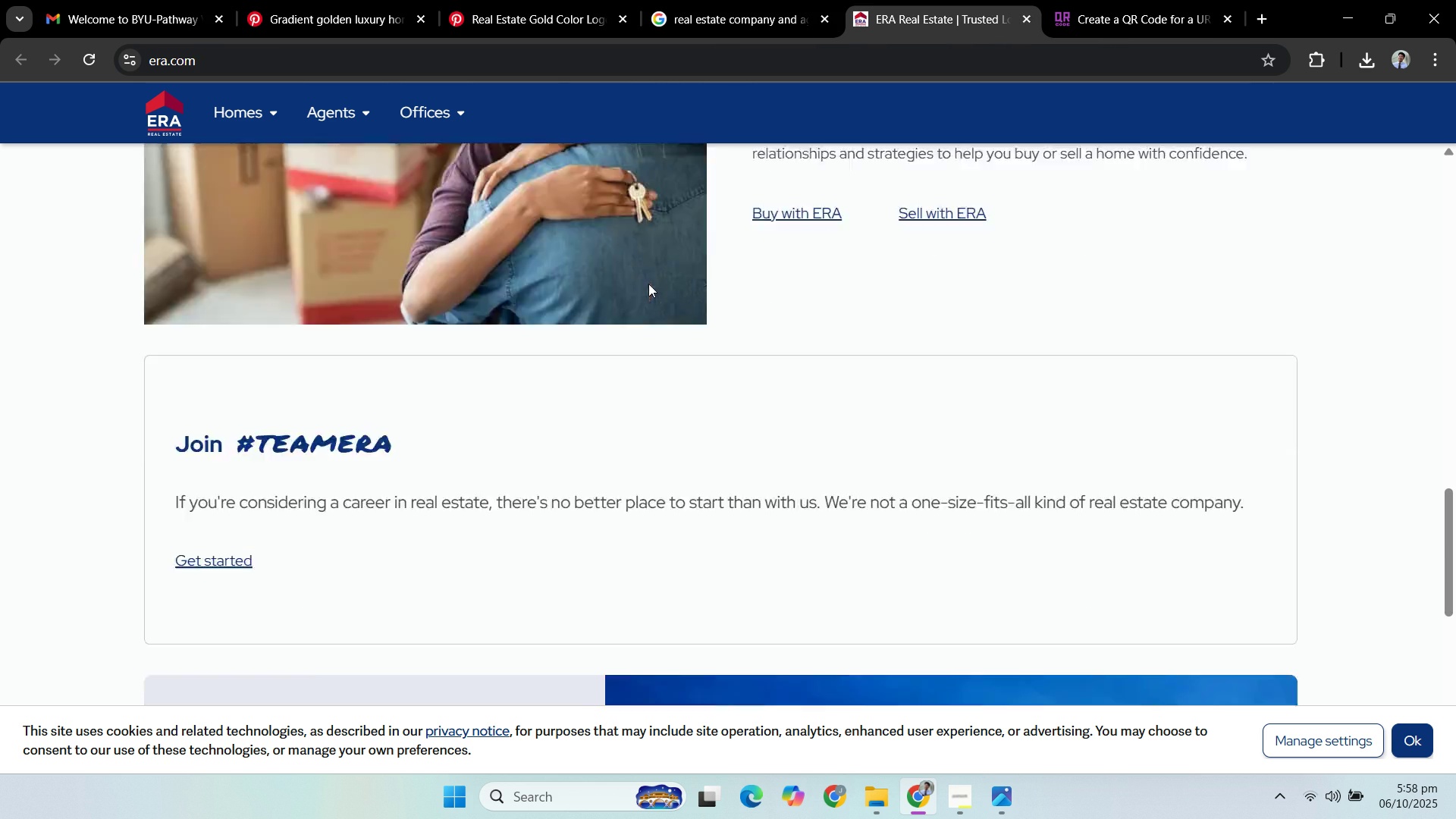 
scroll: coordinate [642, 325], scroll_direction: up, amount: 11.0
 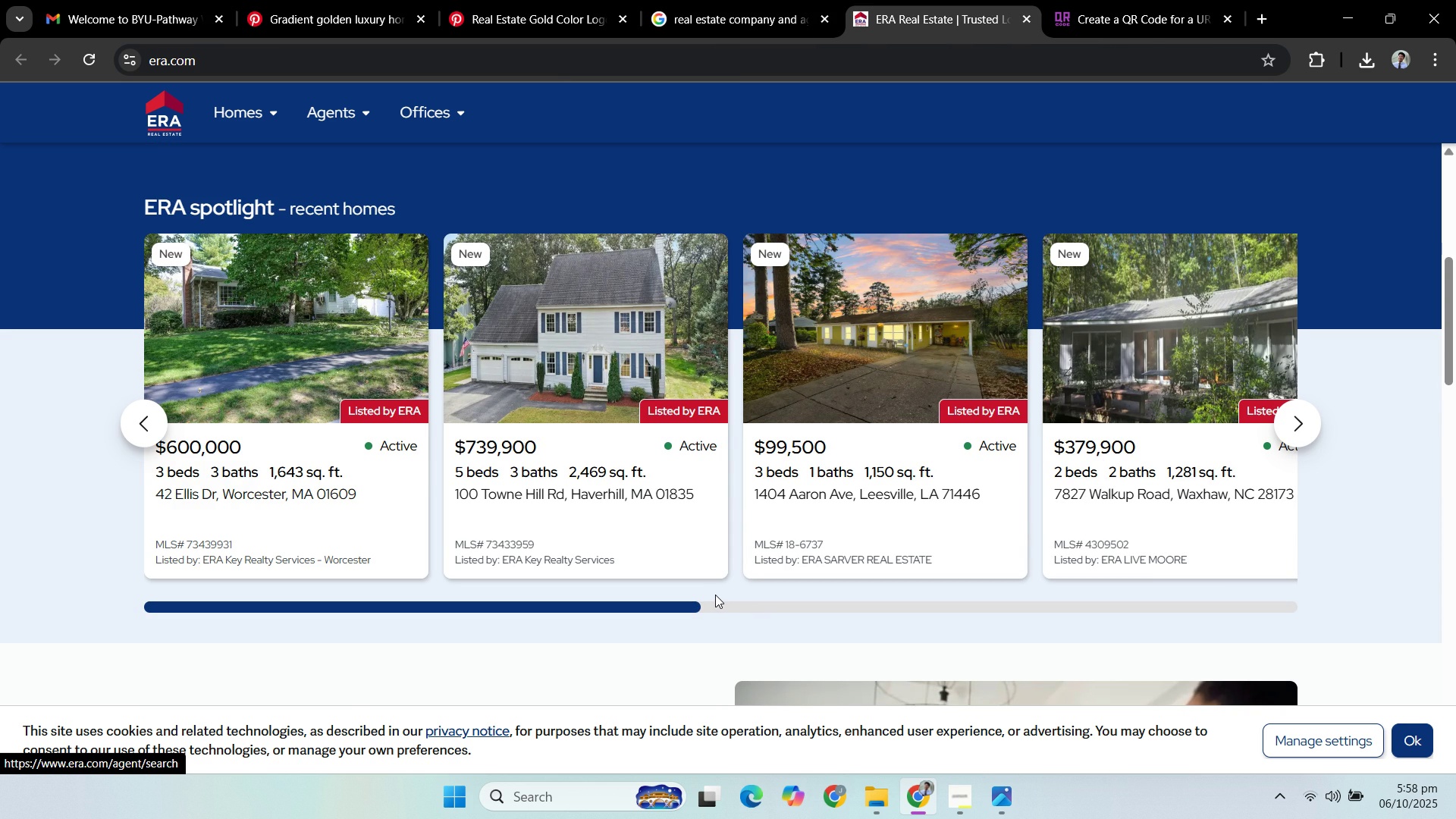 
wait(6.49)
 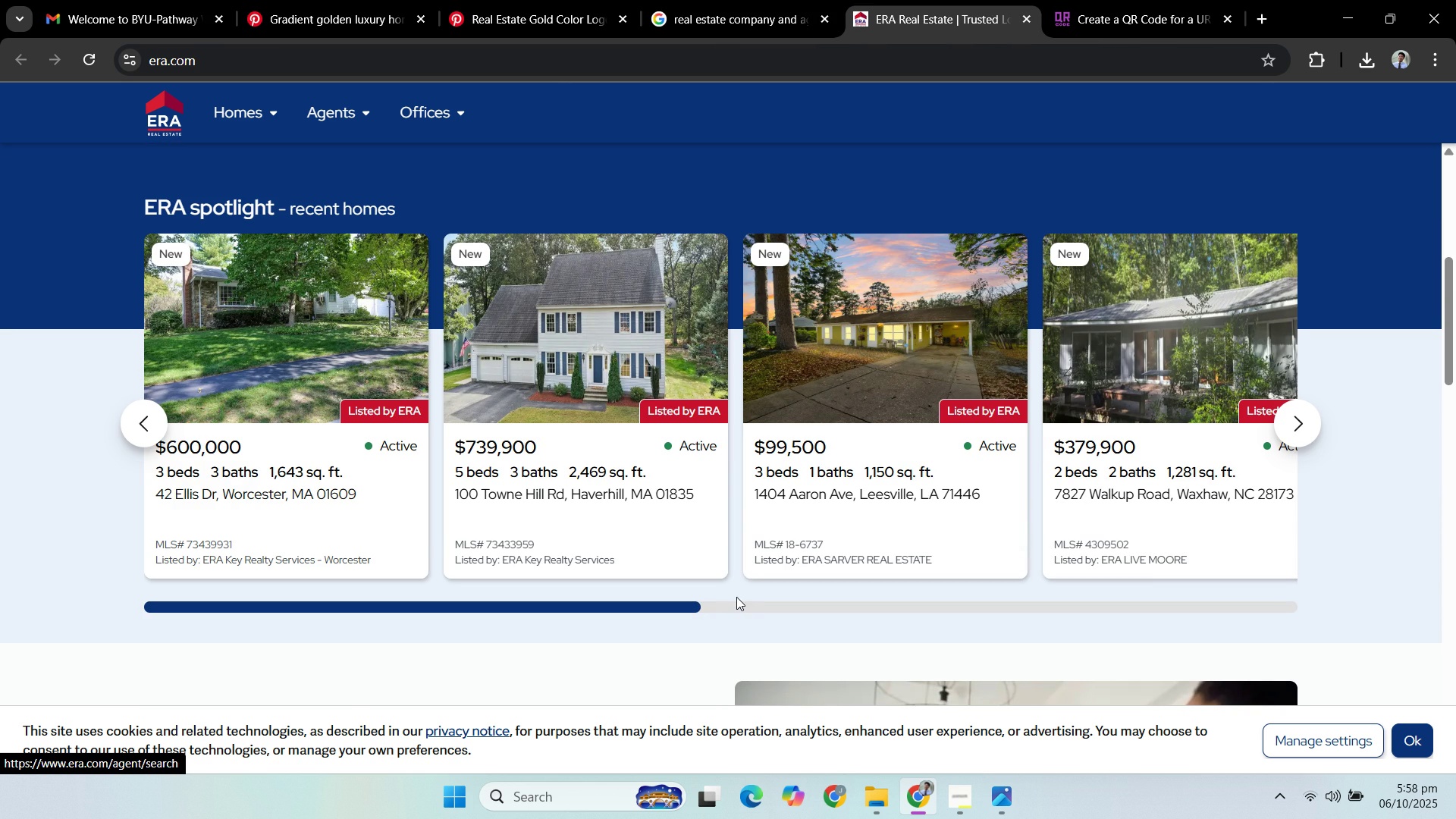 
scroll: coordinate [649, 620], scroll_direction: down, amount: 2.0
 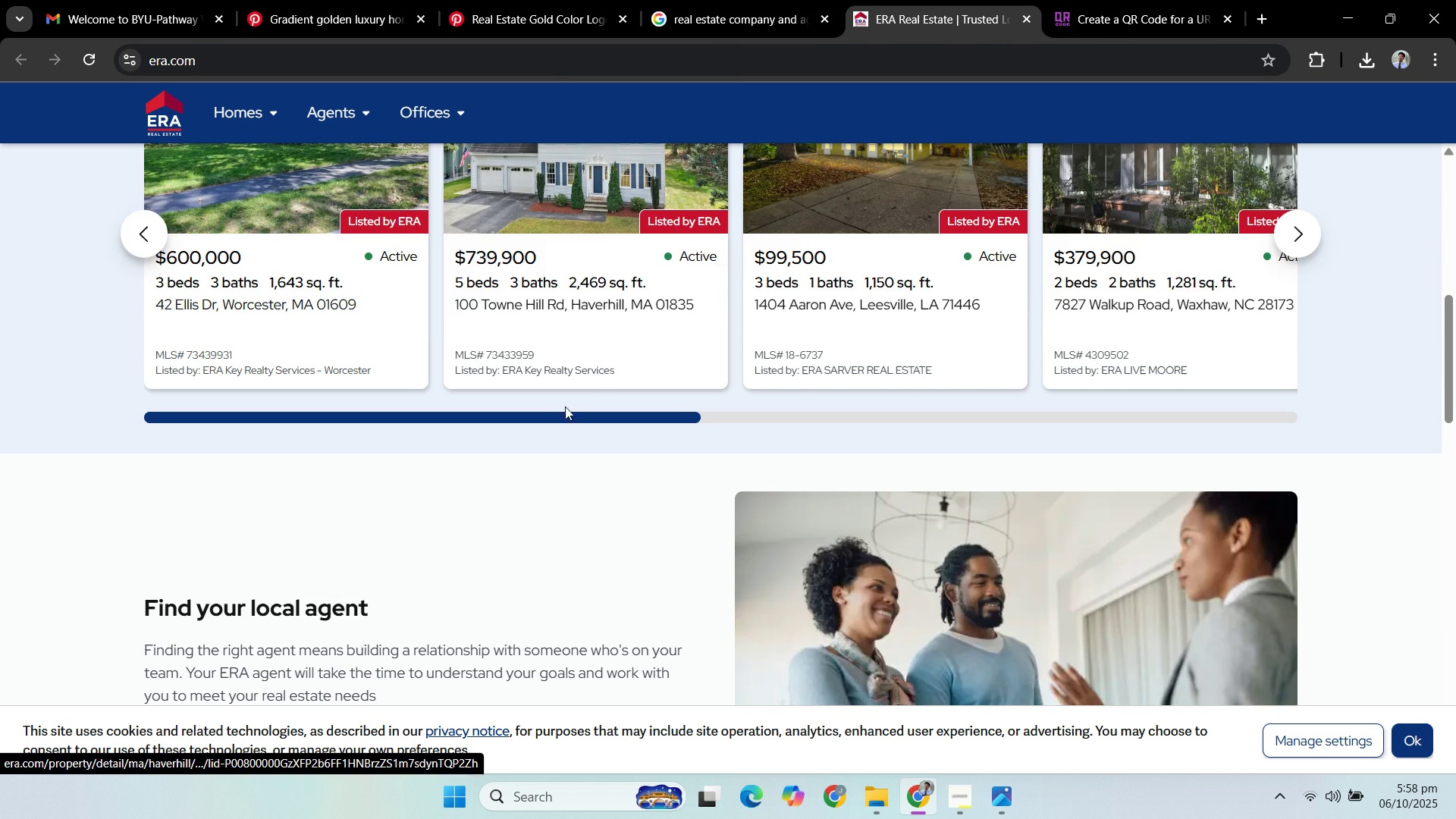 
scroll: coordinate [443, 492], scroll_direction: up, amount: 1.0
 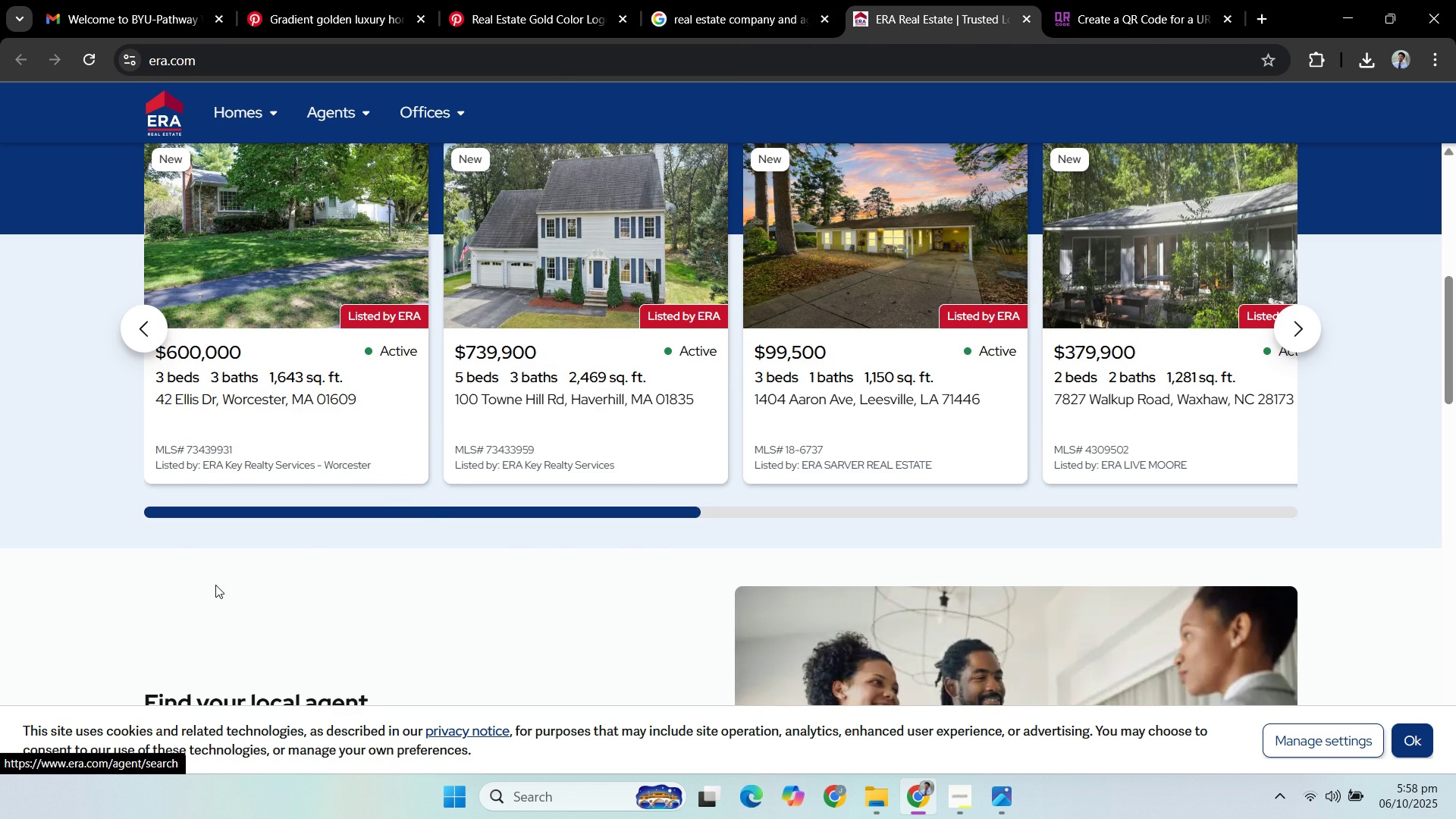 
scroll: coordinate [215, 585], scroll_direction: down, amount: 3.0
 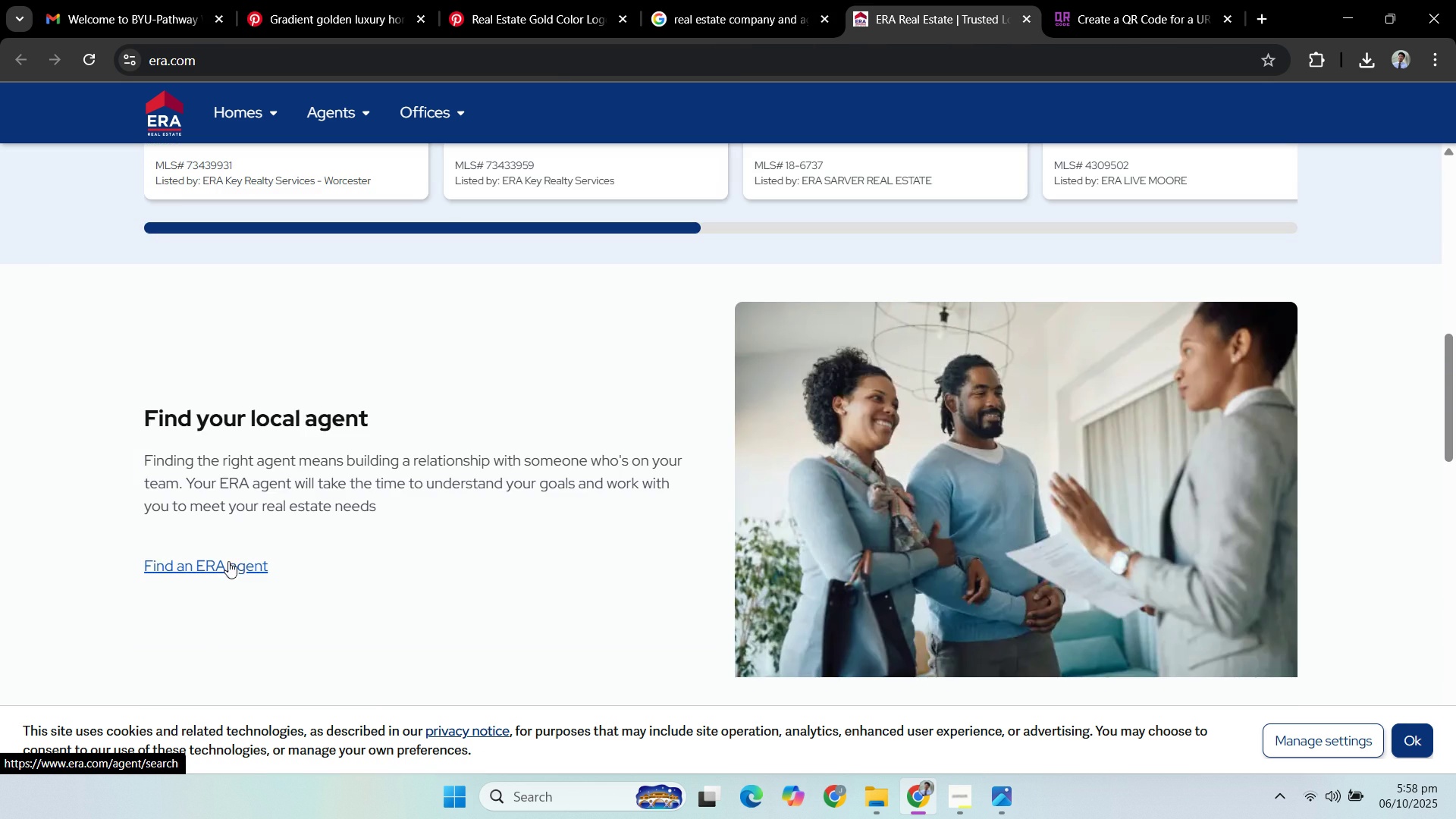 
left_click([228, 561])
 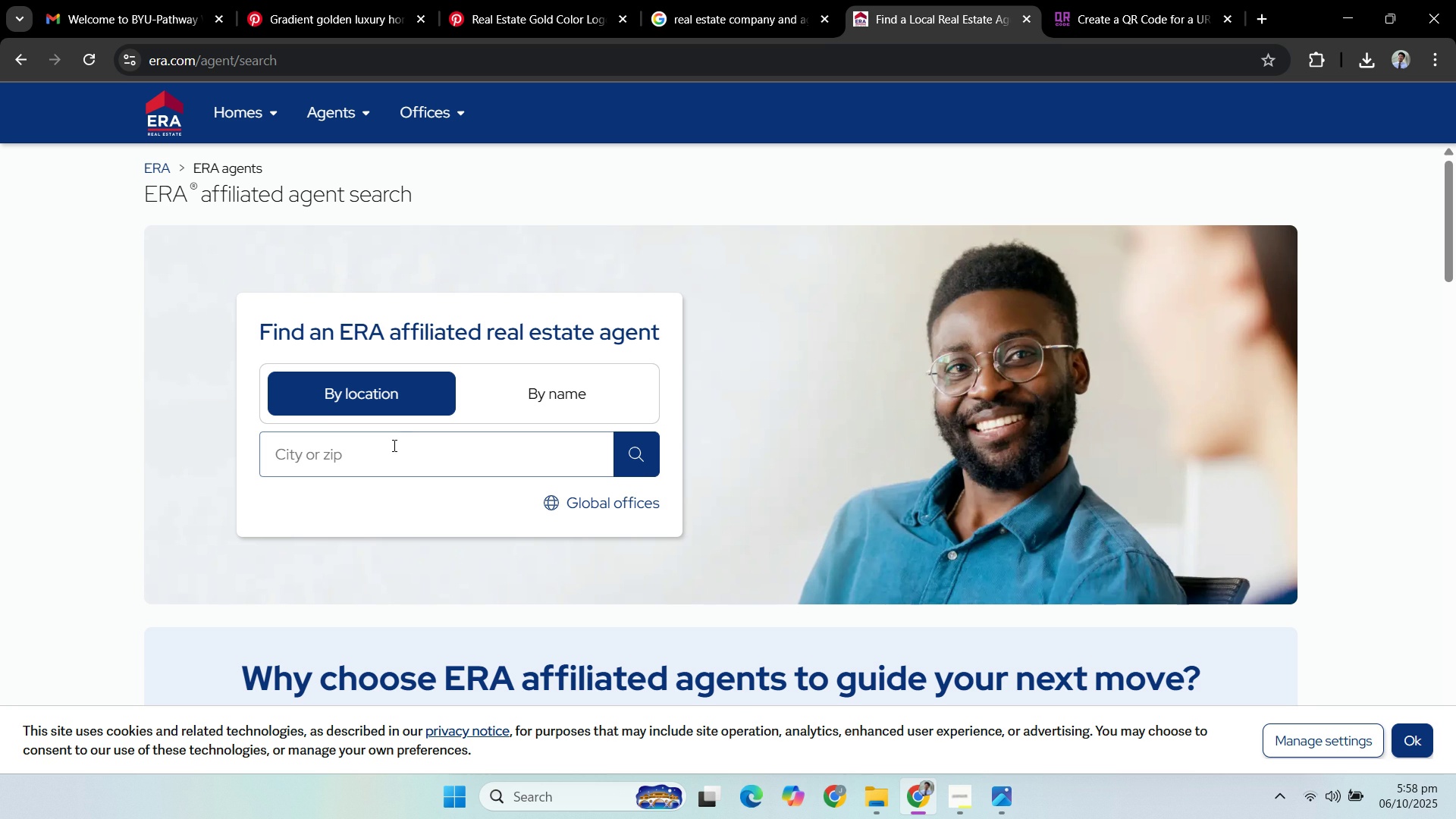 
left_click([392, 447])
 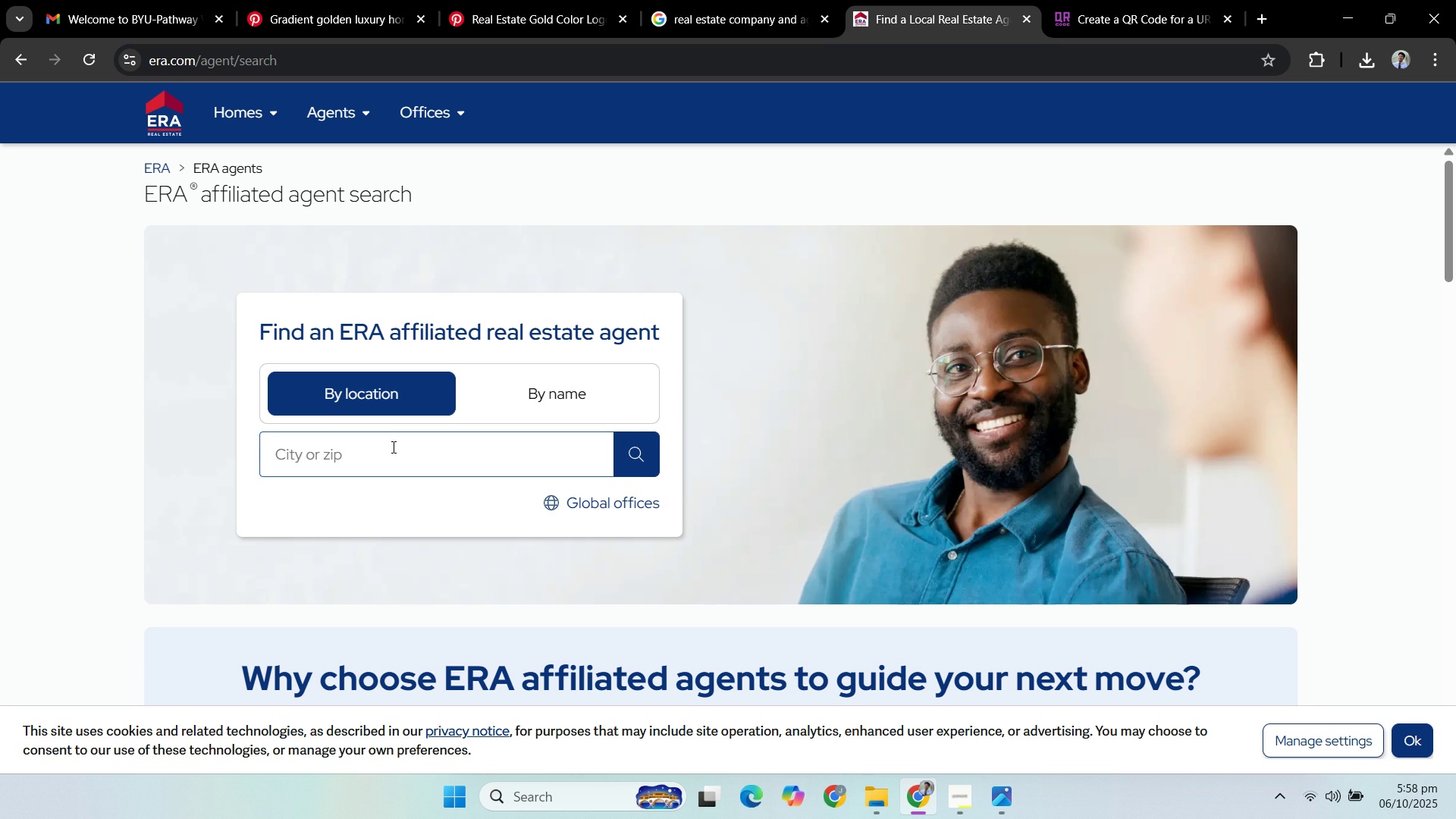 
type(Lees vil)
key(Backspace)
key(Backspace)
key(Backspace)
key(Backspace)
 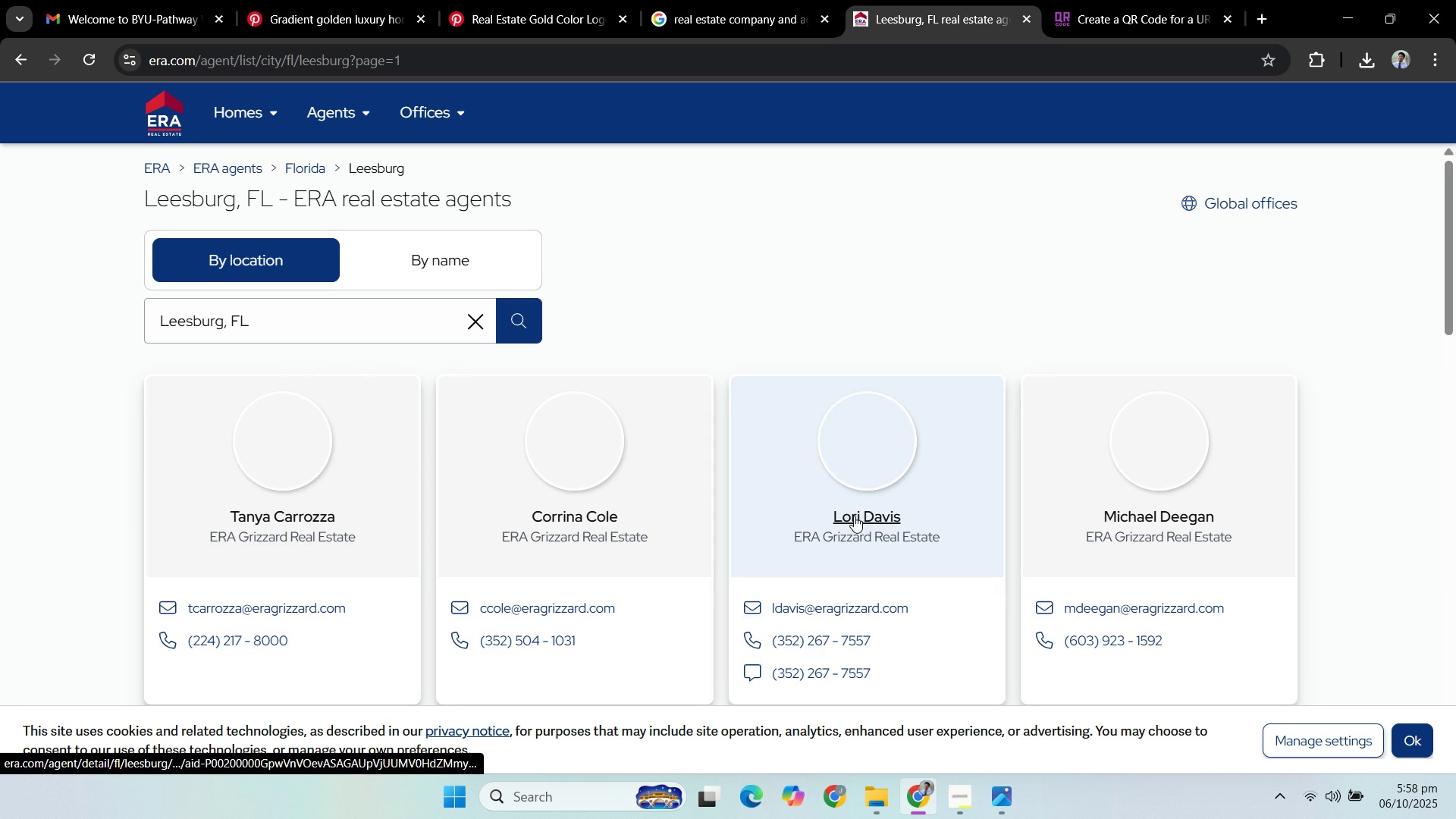 
wait(7.57)
 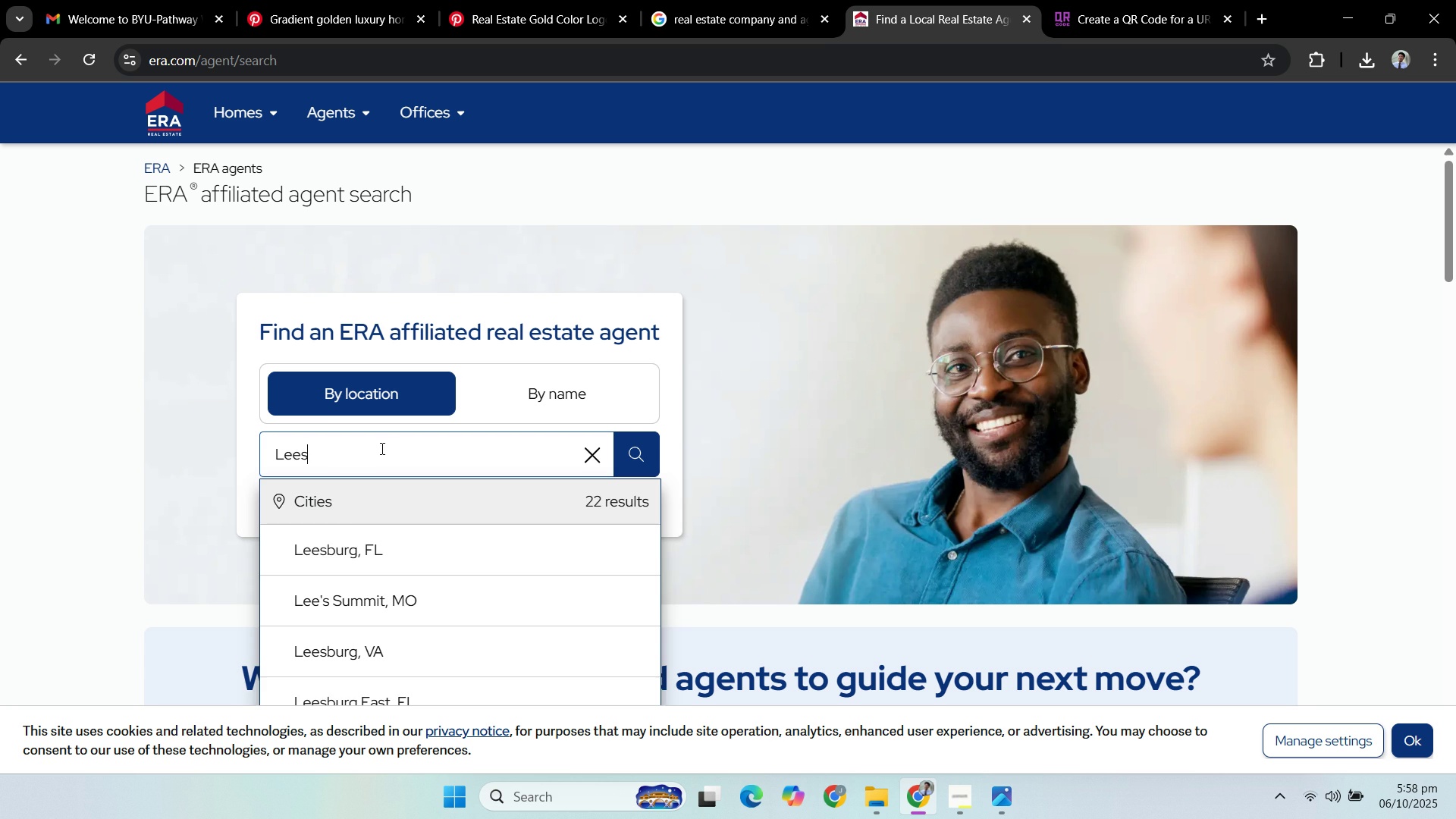 
mouse_move([726, 344])
 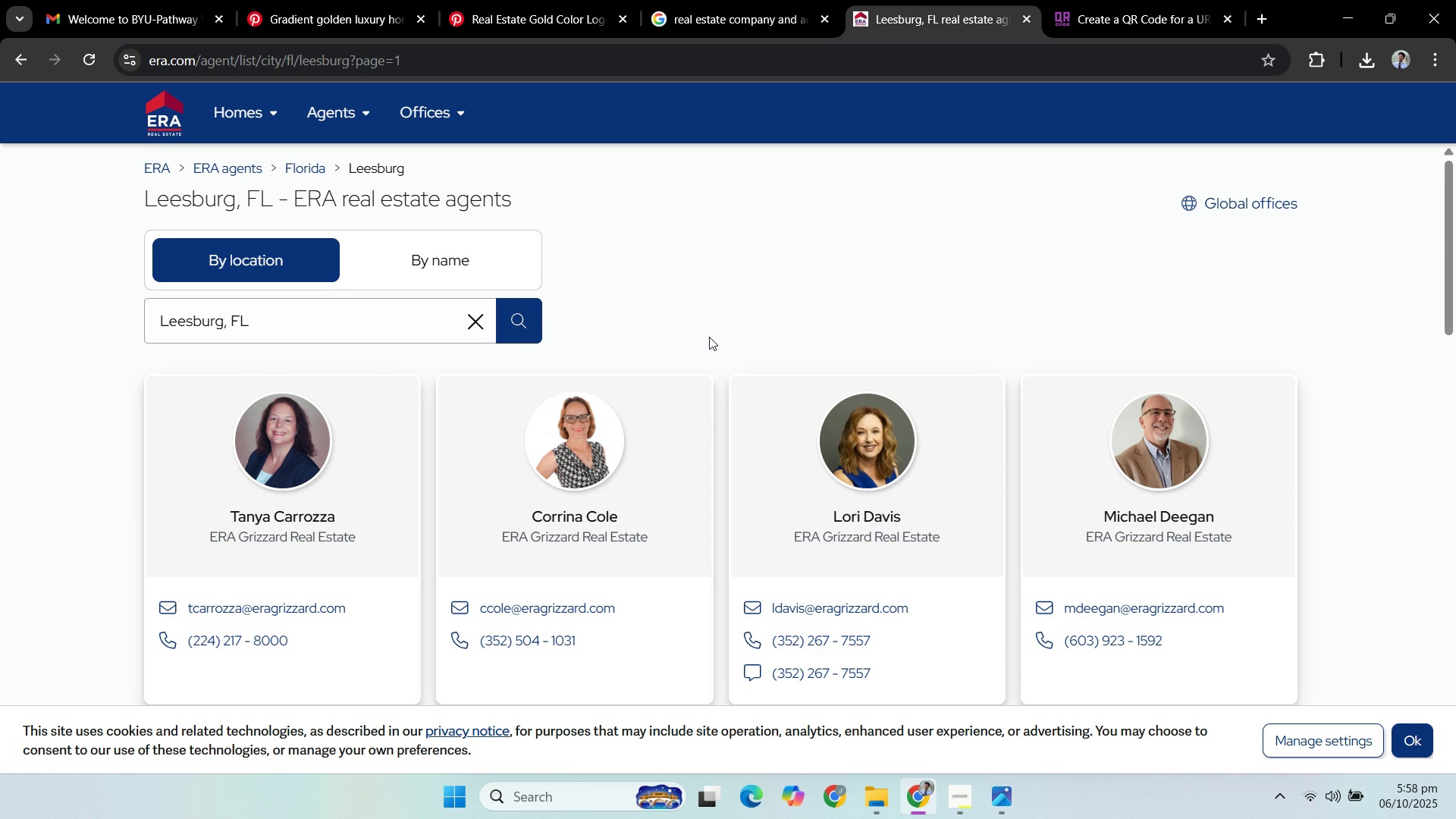 
scroll: coordinate [752, 314], scroll_direction: down, amount: 3.0
 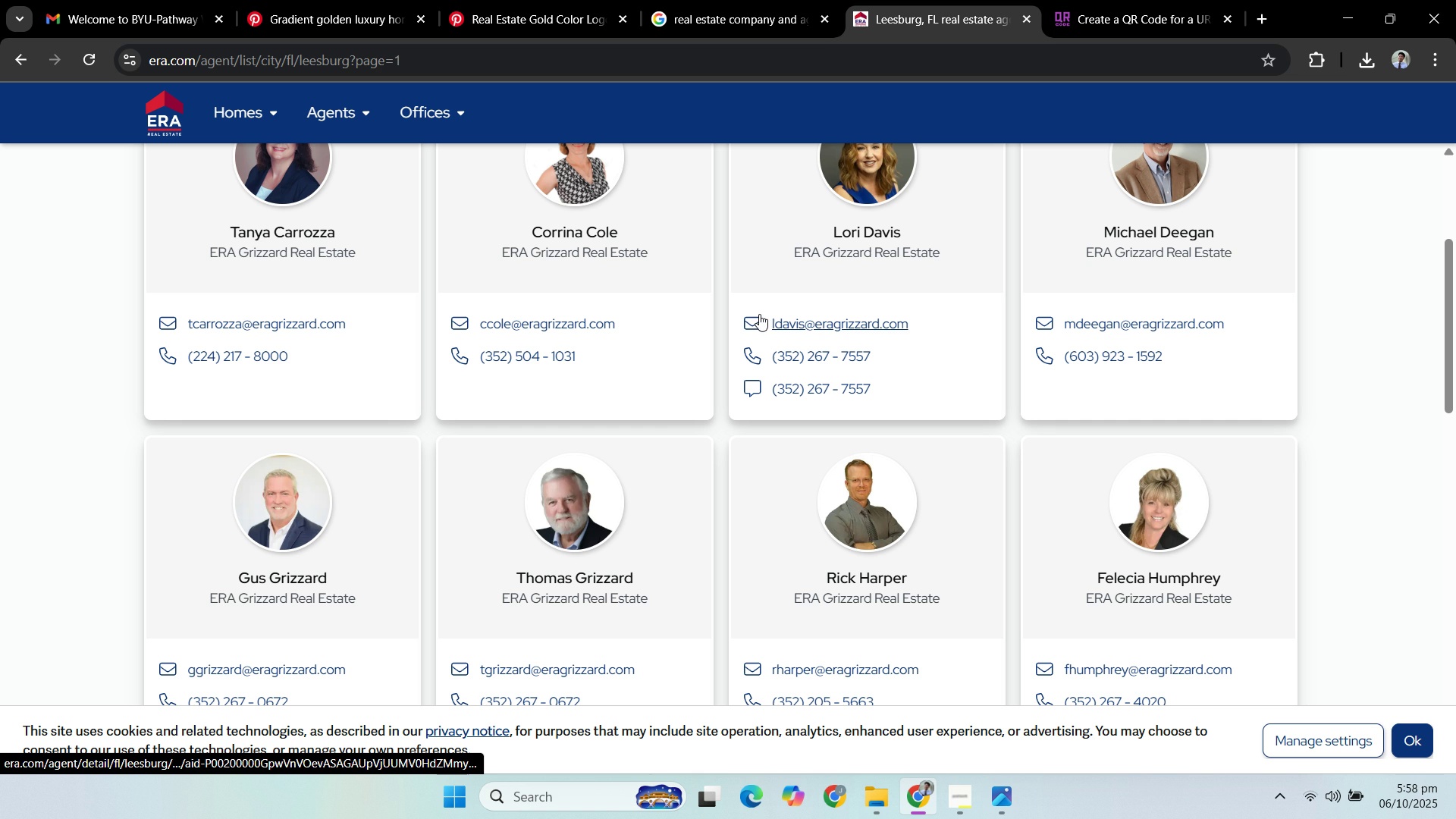 
mouse_move([761, 331])
 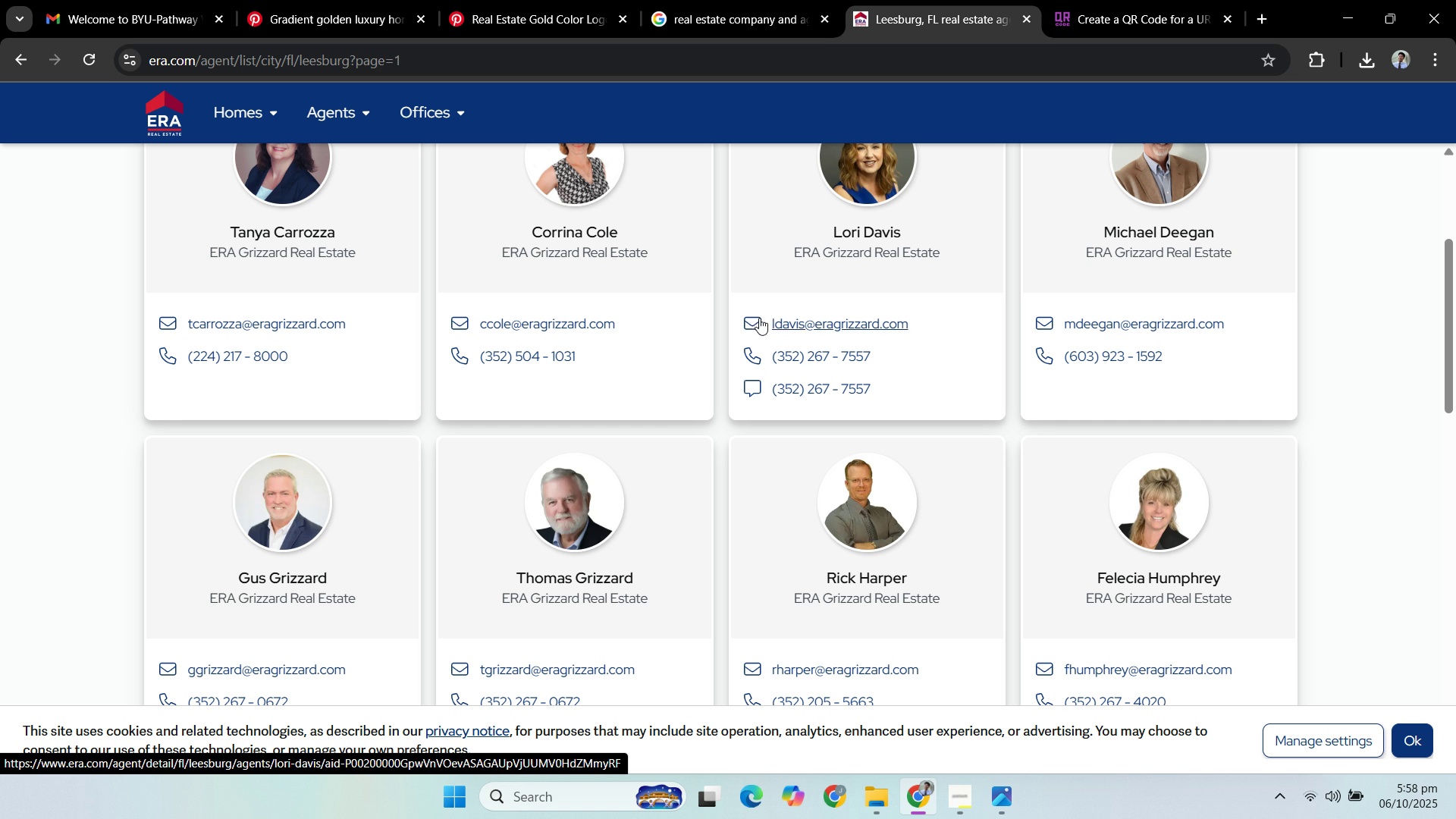 
scroll: coordinate [765, 332], scroll_direction: up, amount: 5.0
 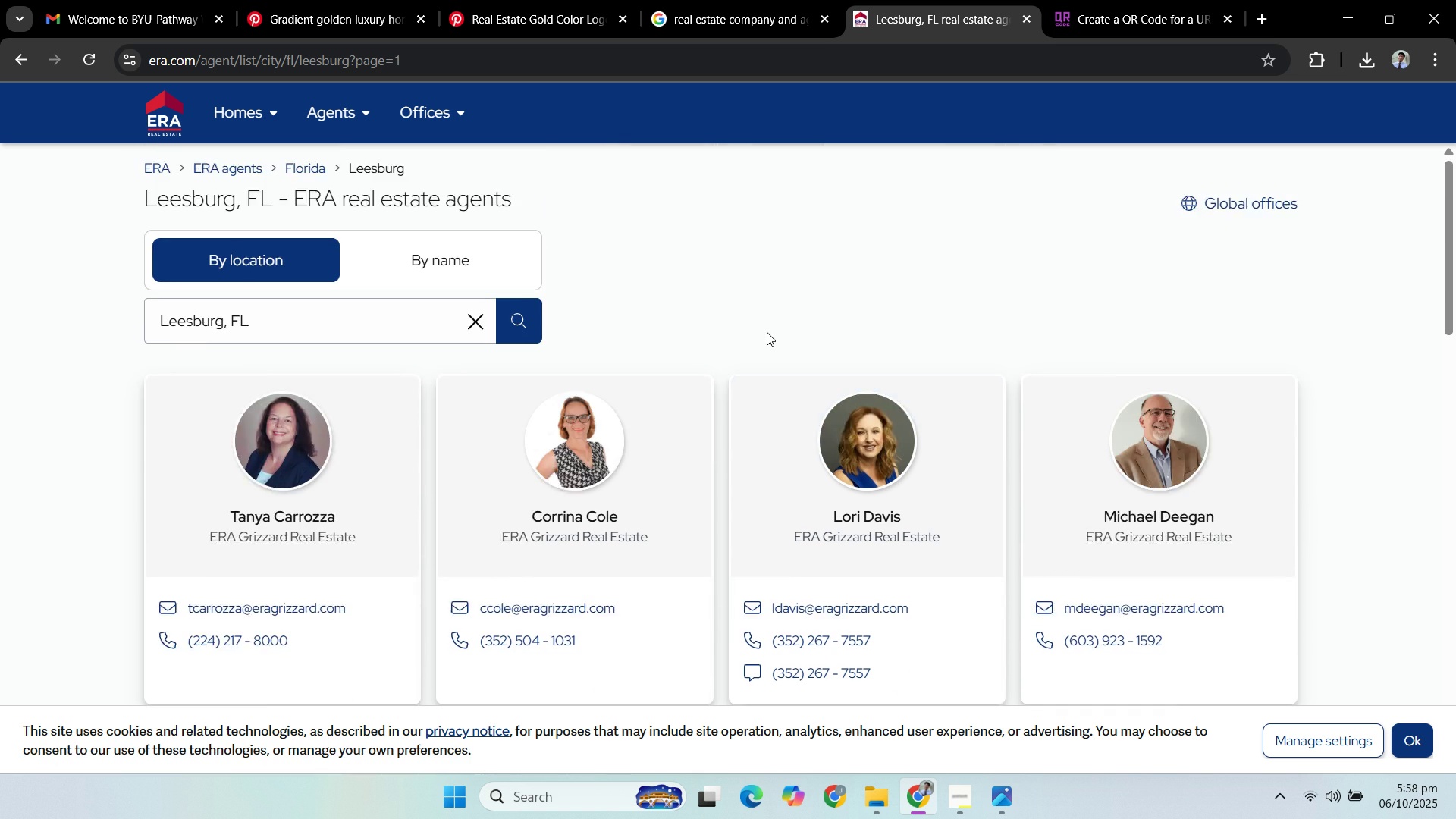 
scroll: coordinate [818, 331], scroll_direction: down, amount: 8.0
 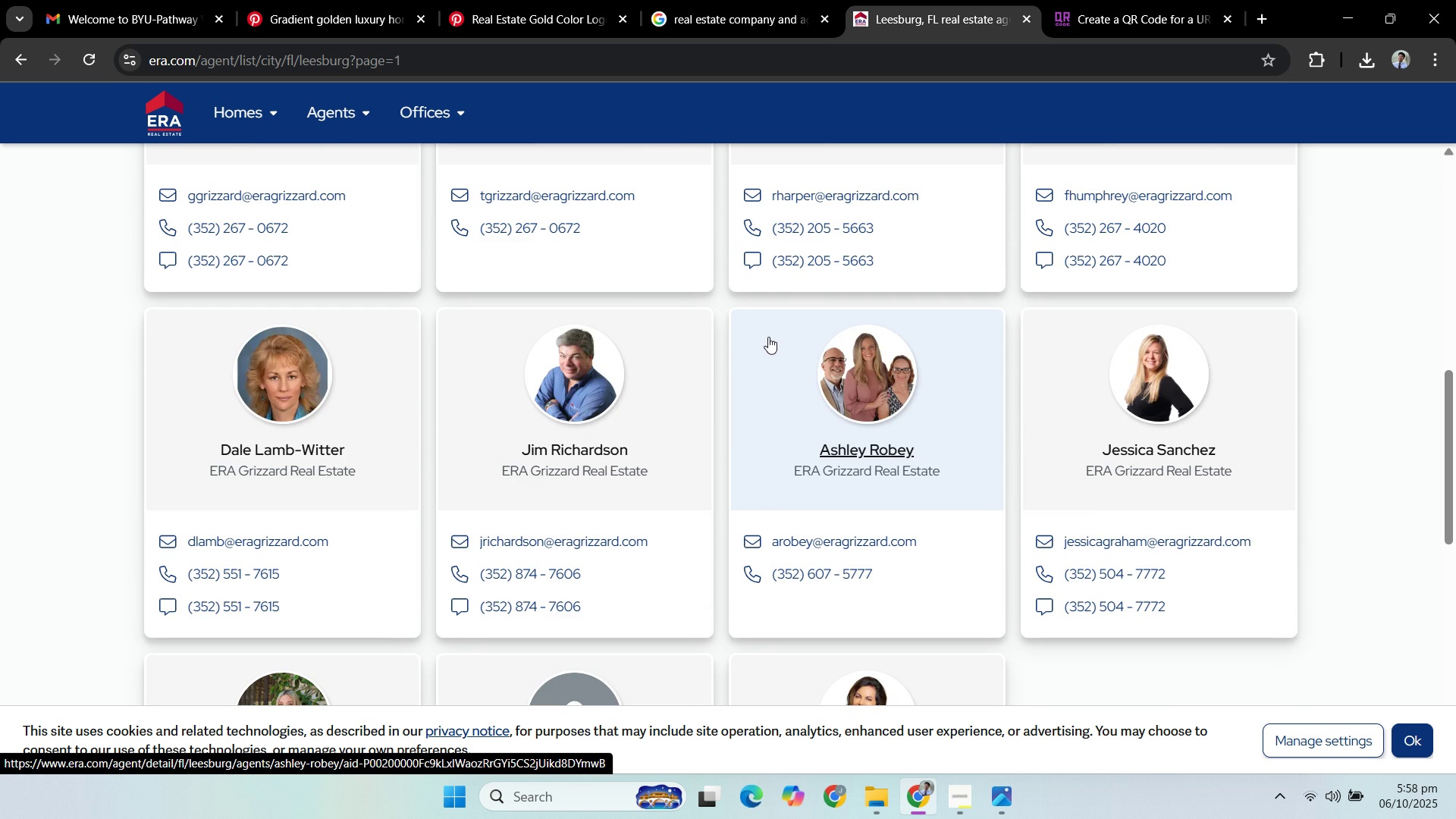 
scroll: coordinate [787, 353], scroll_direction: up, amount: 6.0
 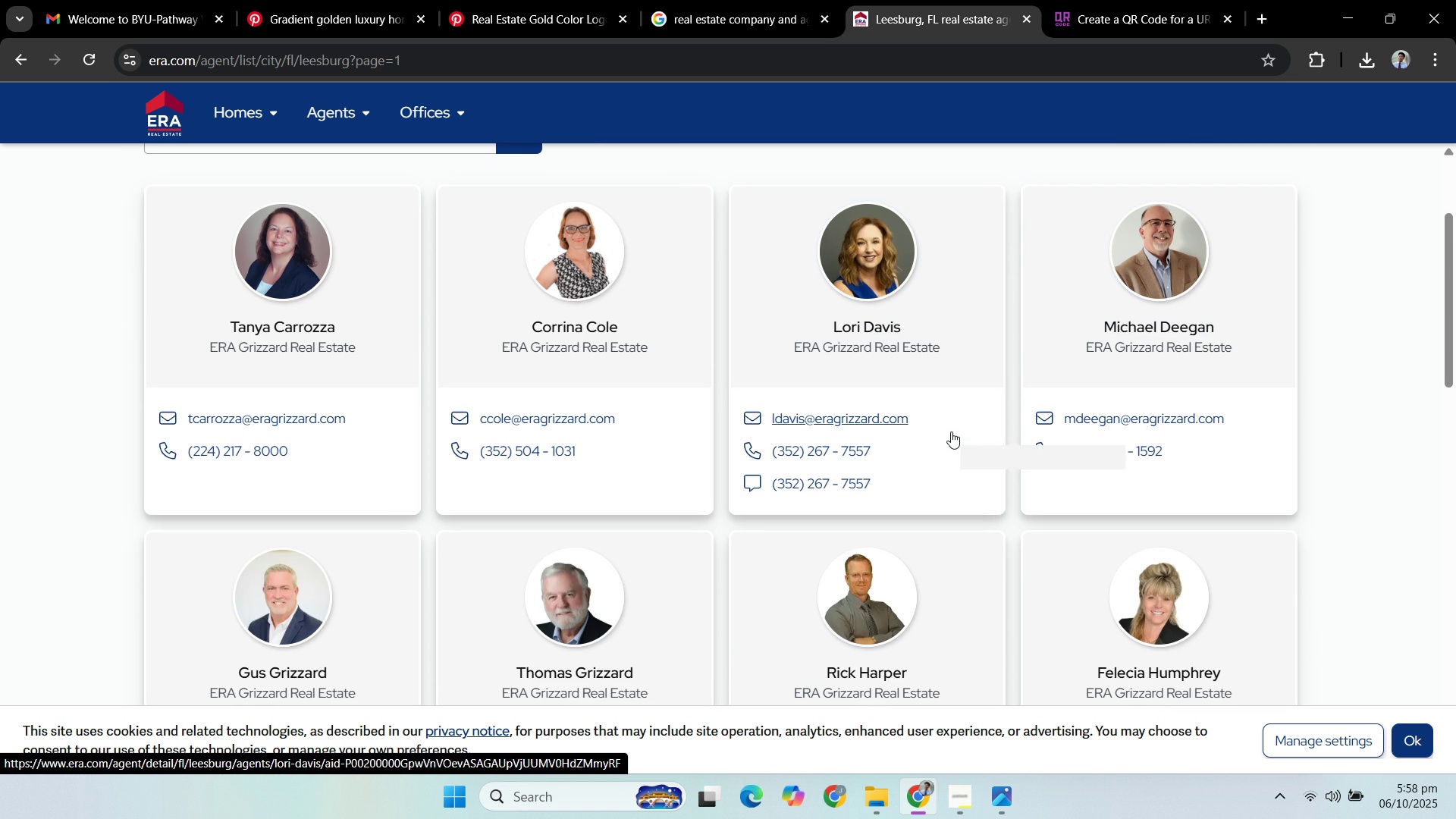 
scroll: coordinate [969, 425], scroll_direction: down, amount: 4.0
 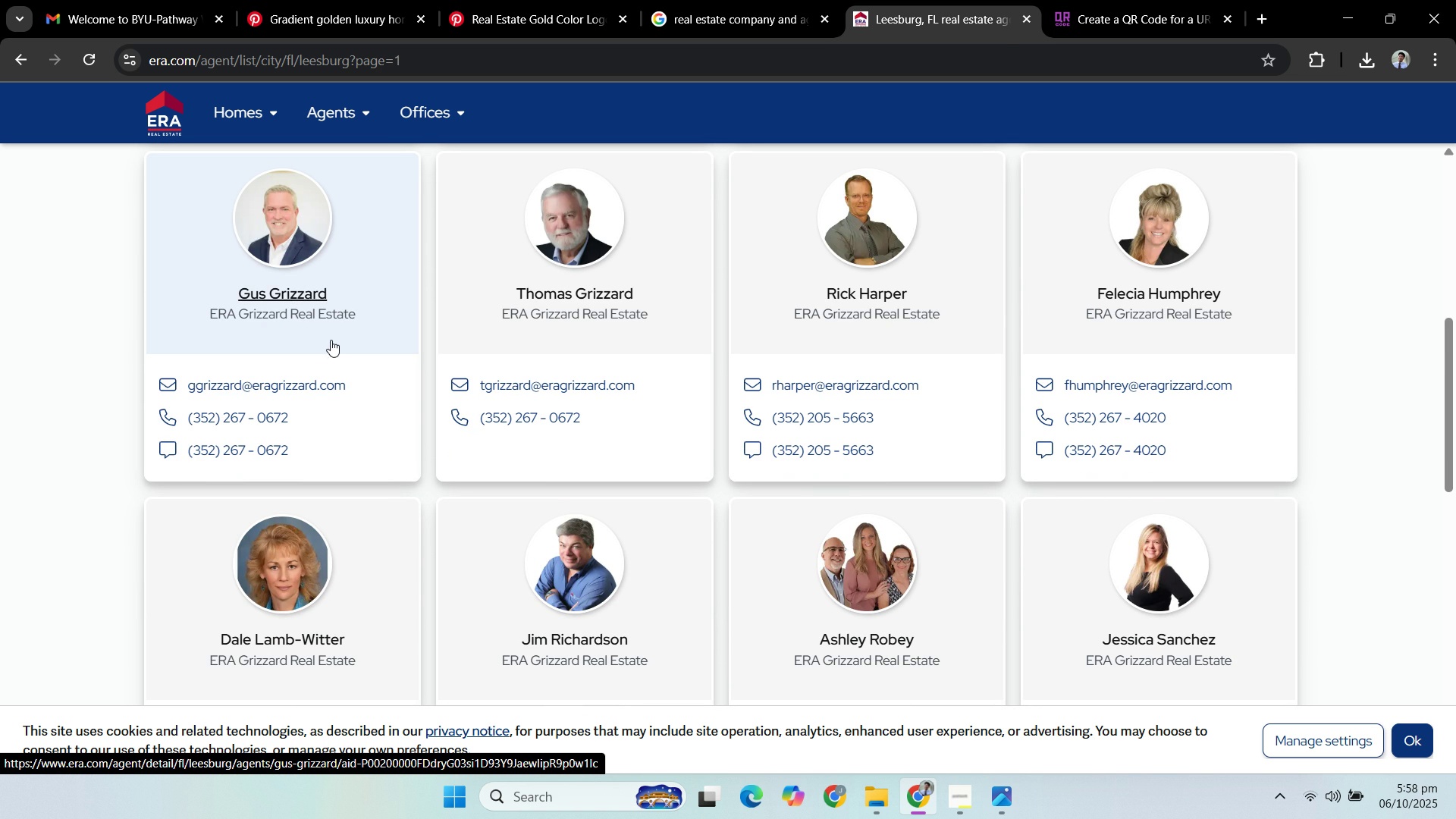 
wait(7.39)
 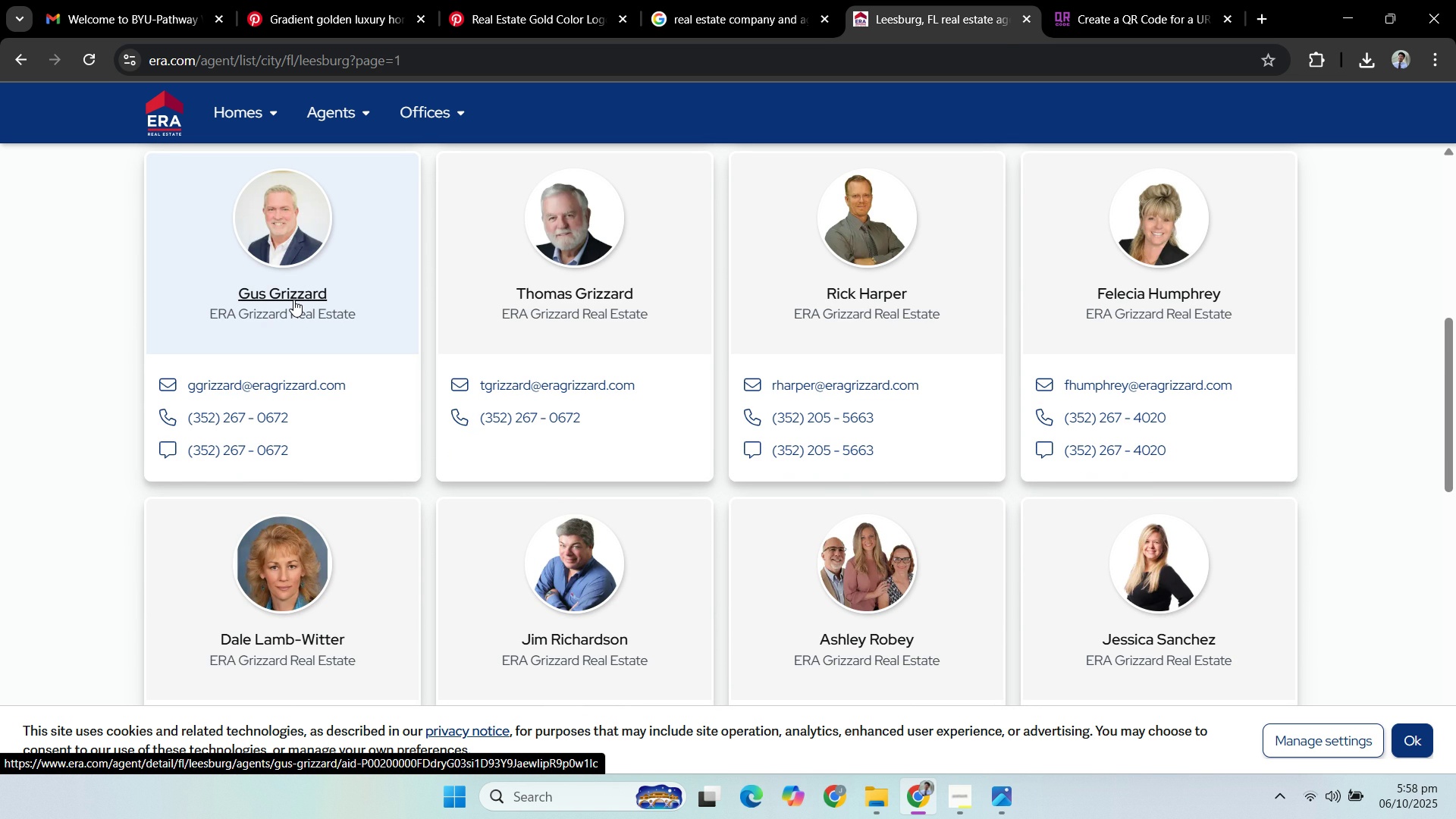 
scroll: coordinate [442, 375], scroll_direction: down, amount: 6.0
 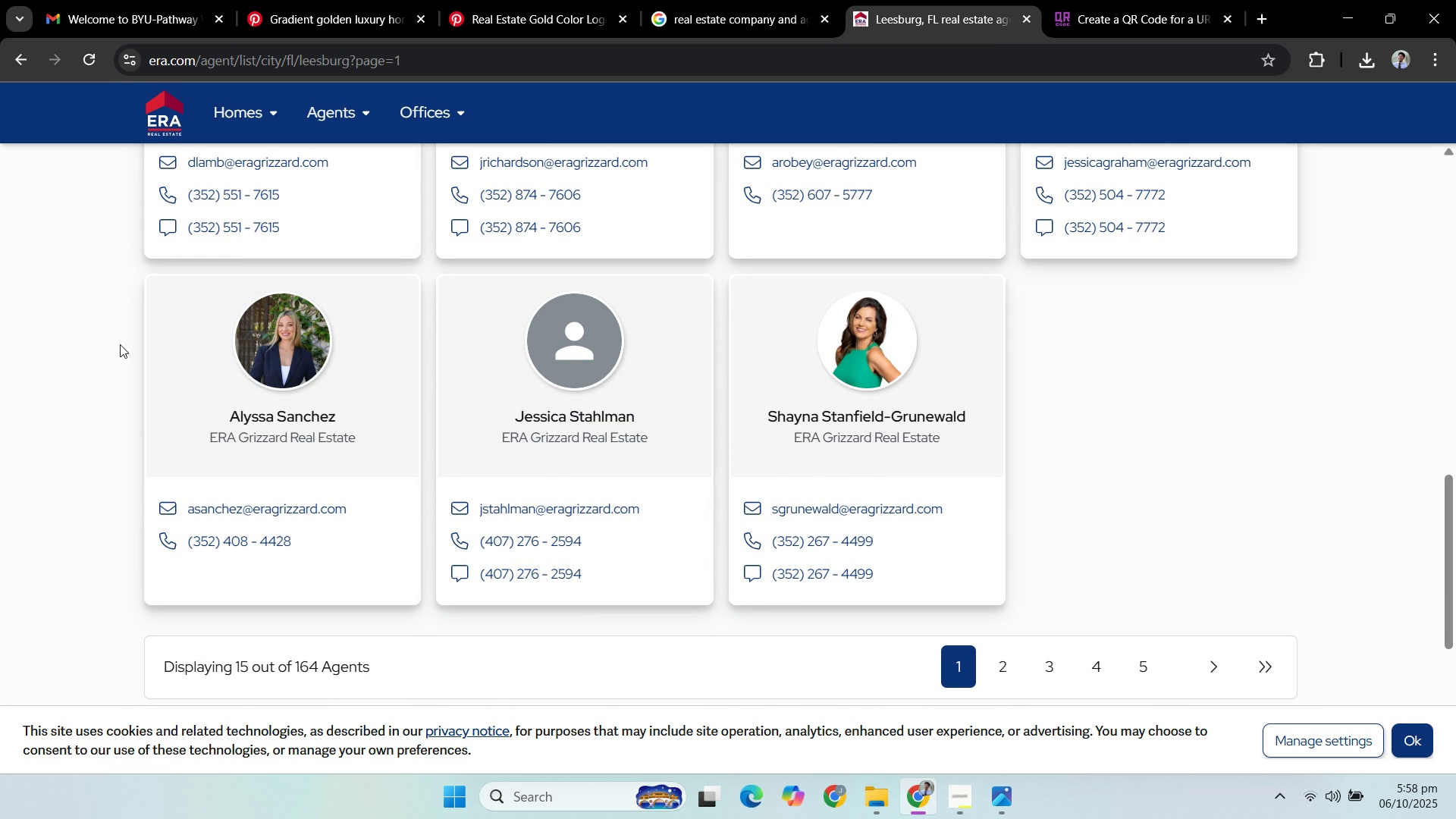 
scroll: coordinate [318, 454], scroll_direction: up, amount: 17.0
 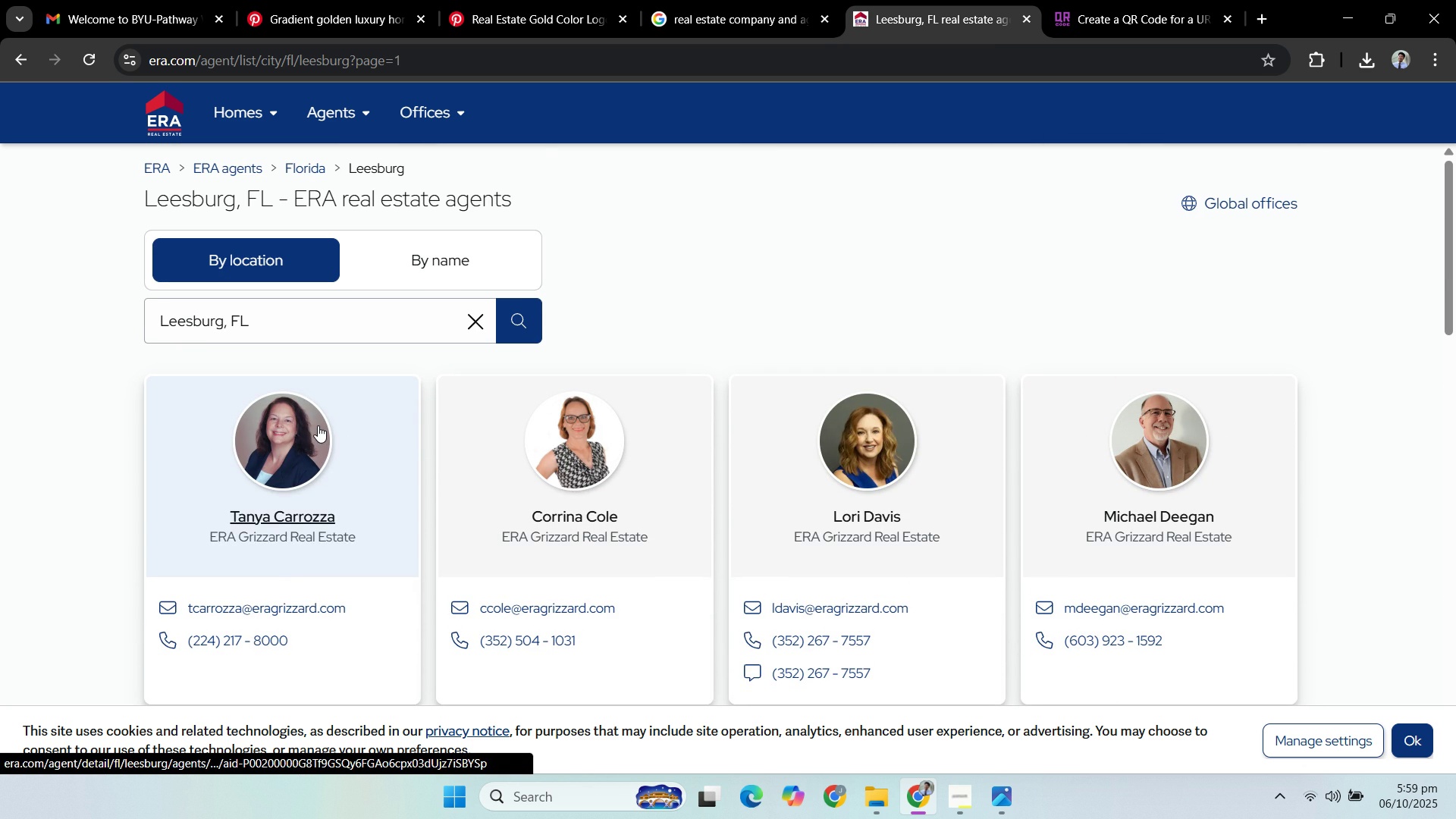 
mouse_move([321, 409])
 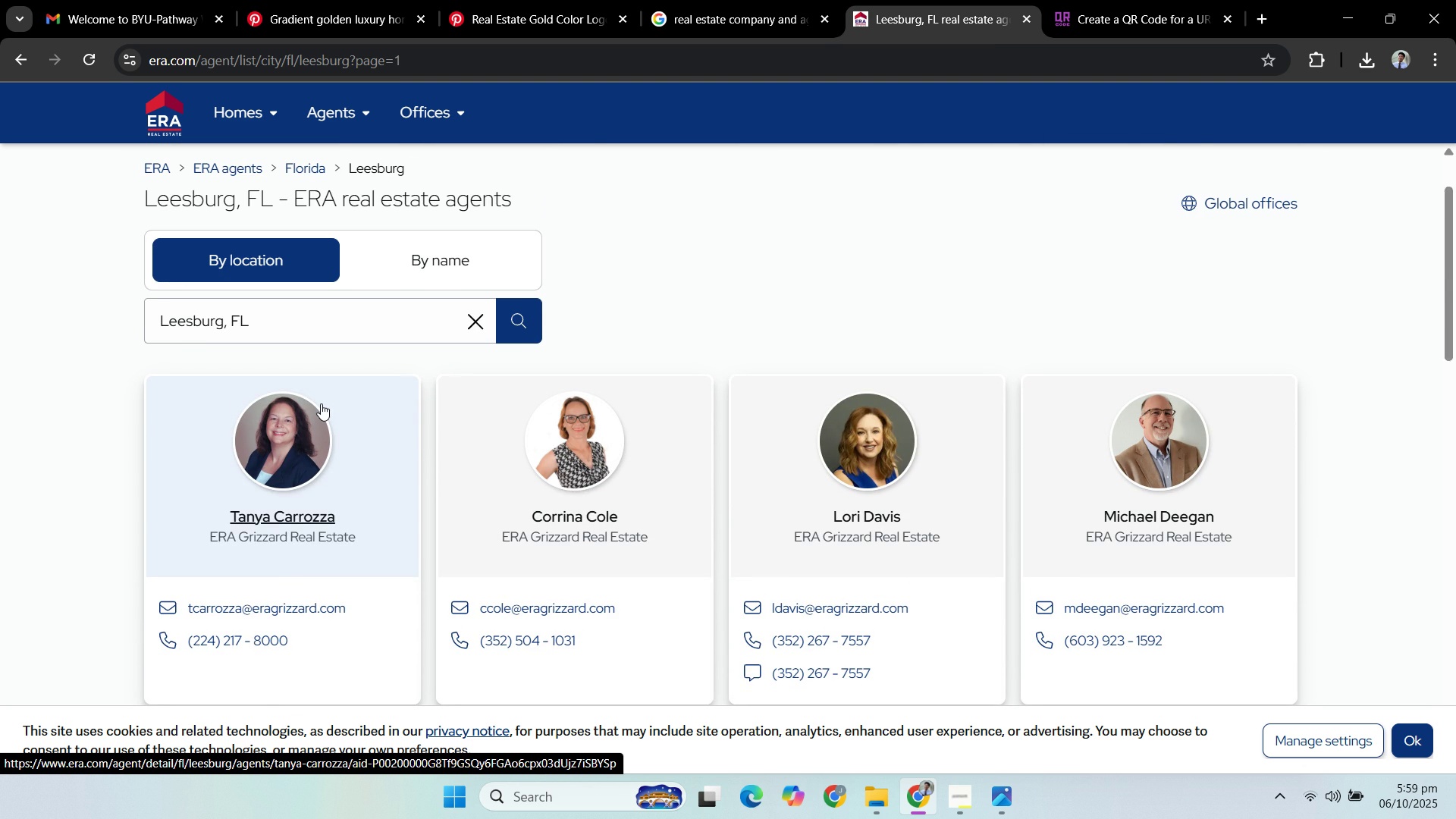 
scroll: coordinate [325, 406], scroll_direction: down, amount: 5.0
 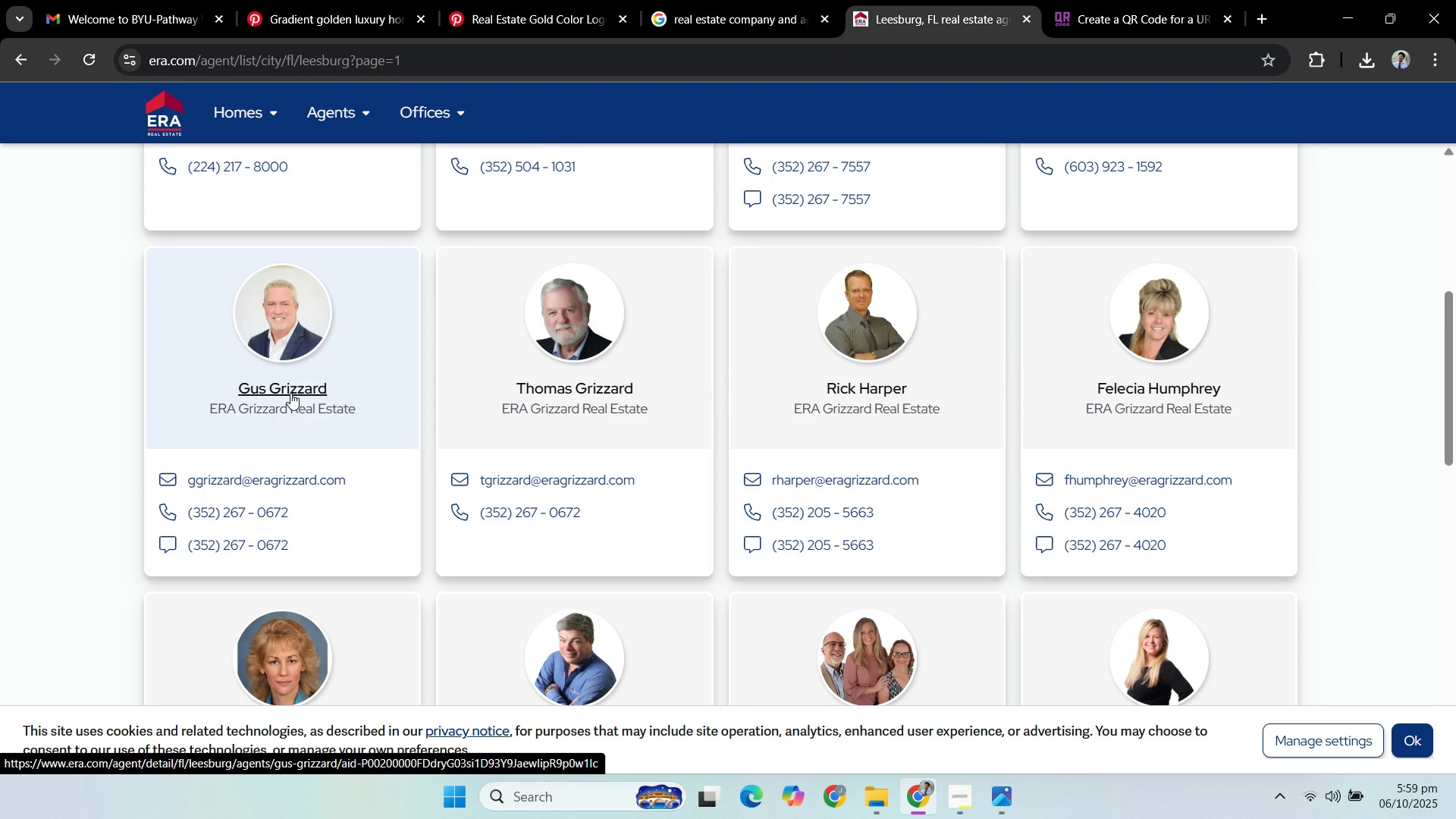 
left_click([290, 393])
 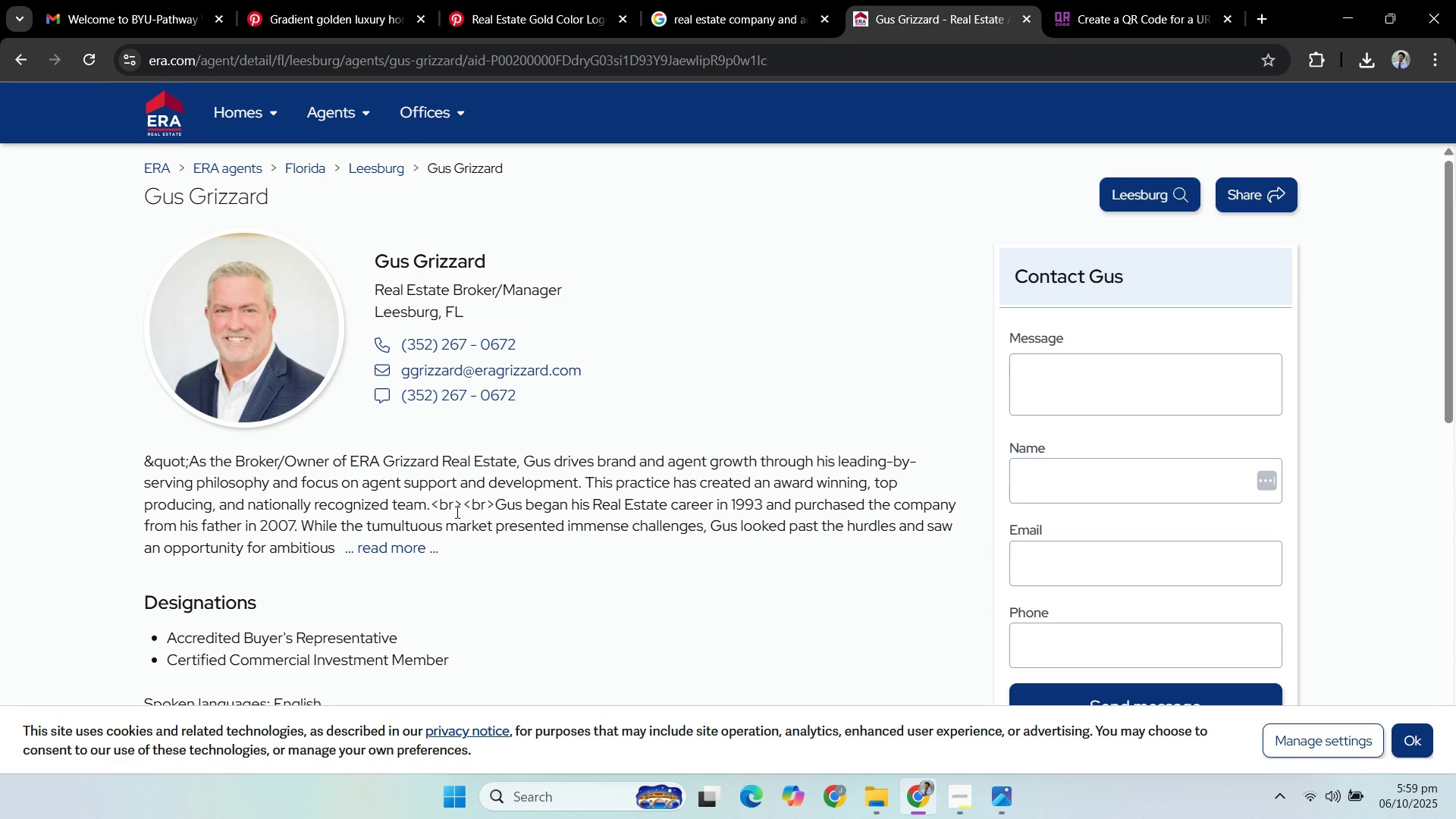 
left_click([455, 512])
 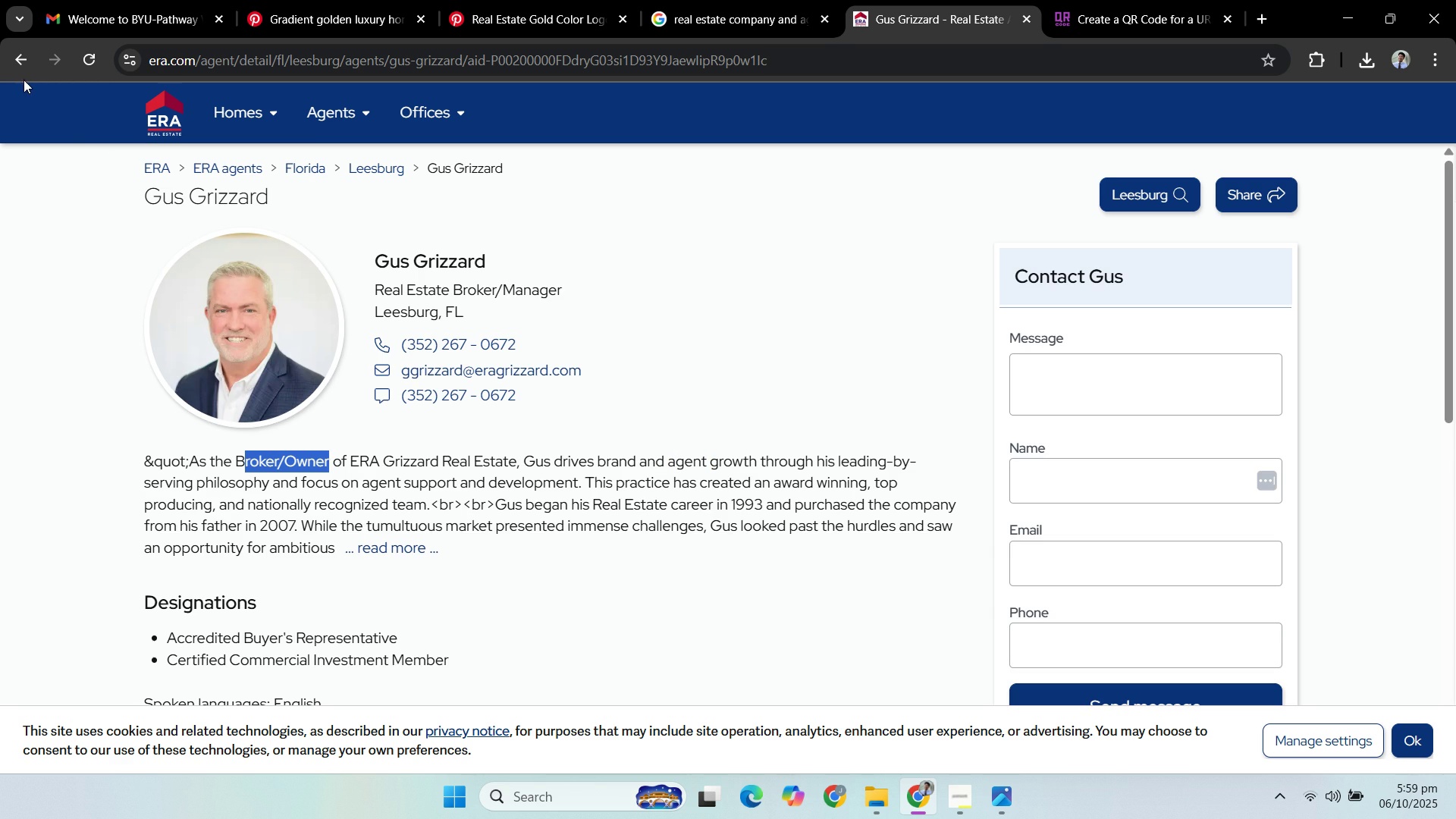 
left_click([11, 58])
 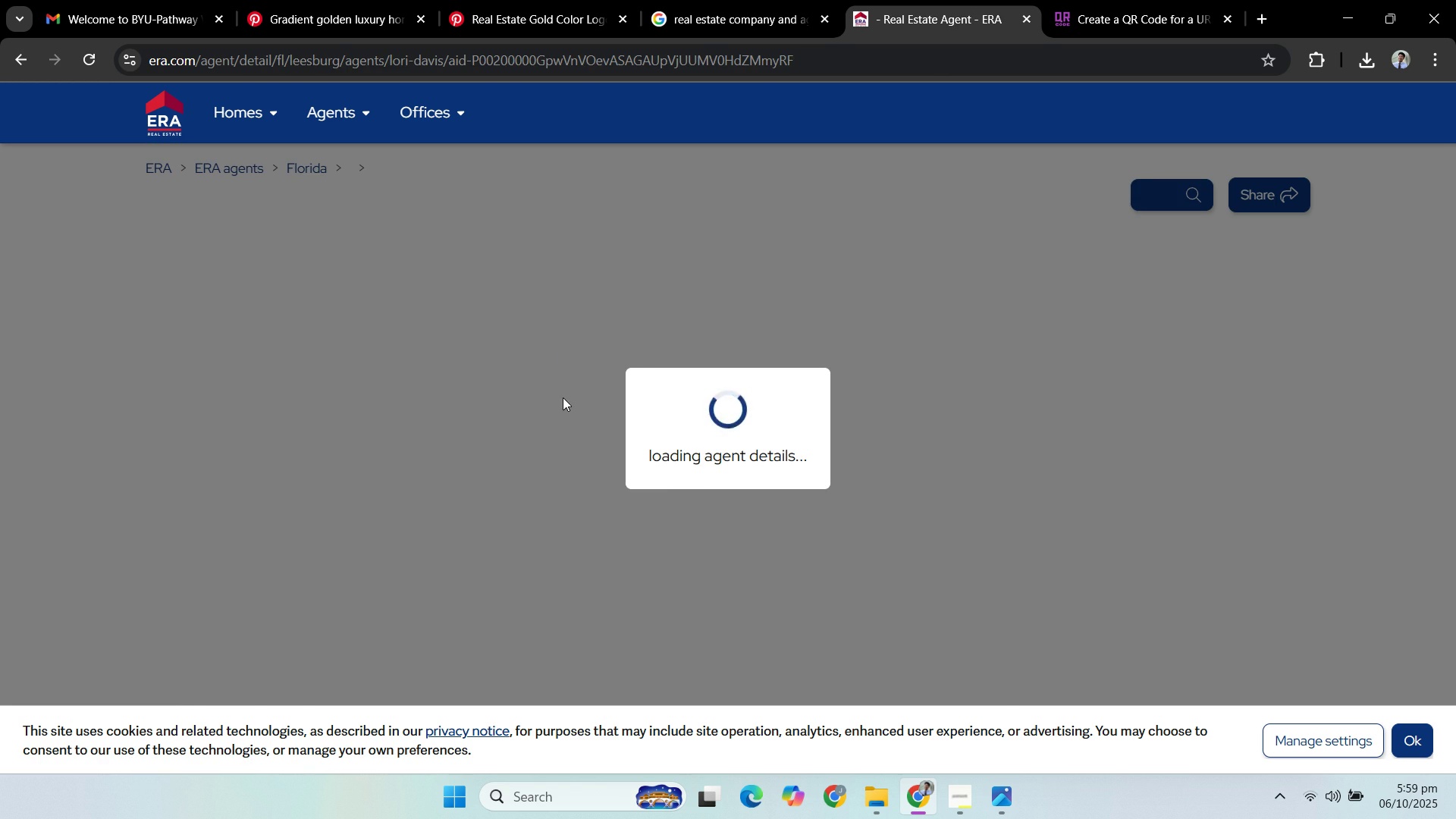 
wait(6.48)
 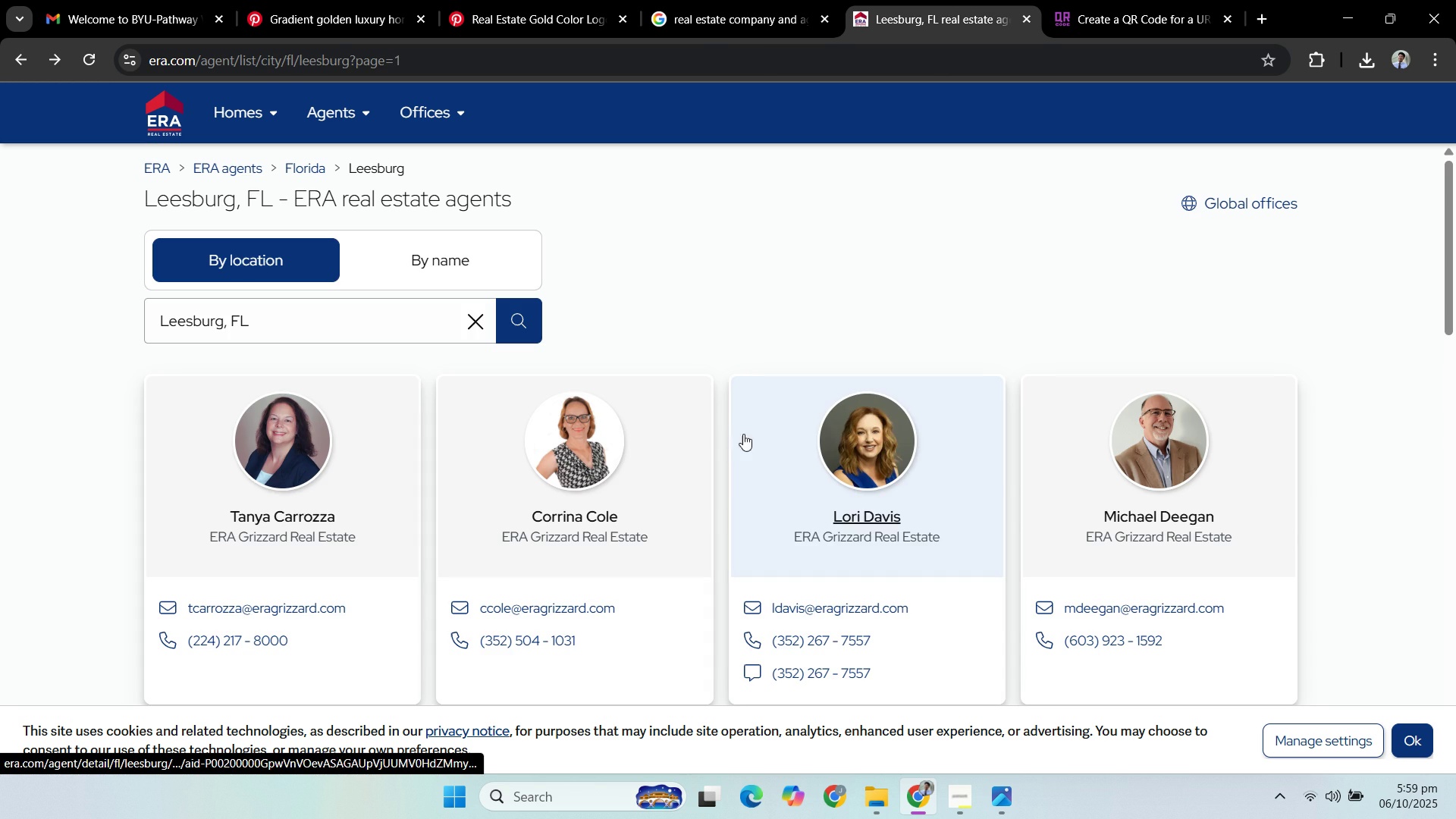 
scroll: coordinate [122, 384], scroll_direction: down, amount: 2.0
 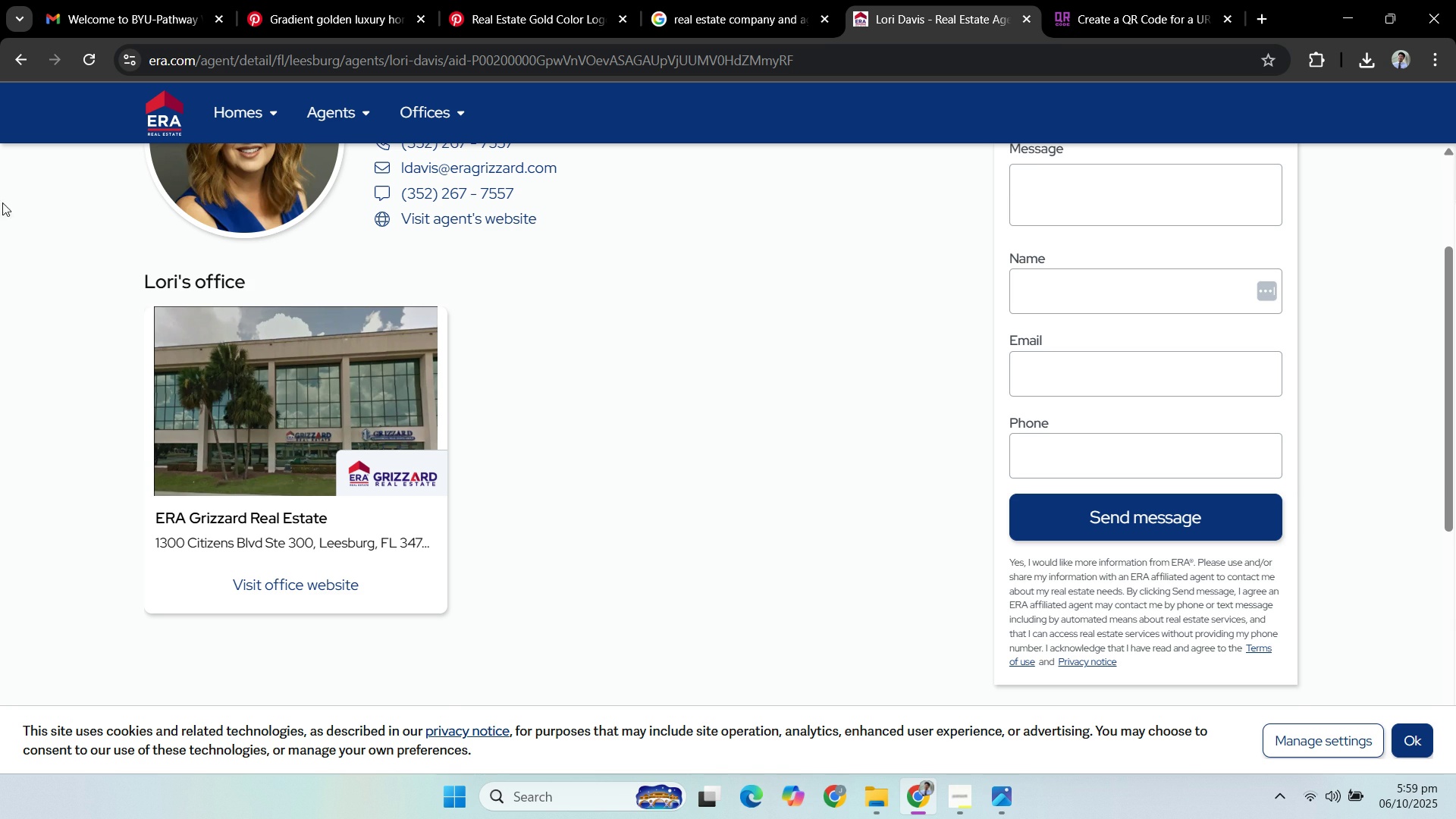 
scroll: coordinate [18, 231], scroll_direction: up, amount: 4.0
 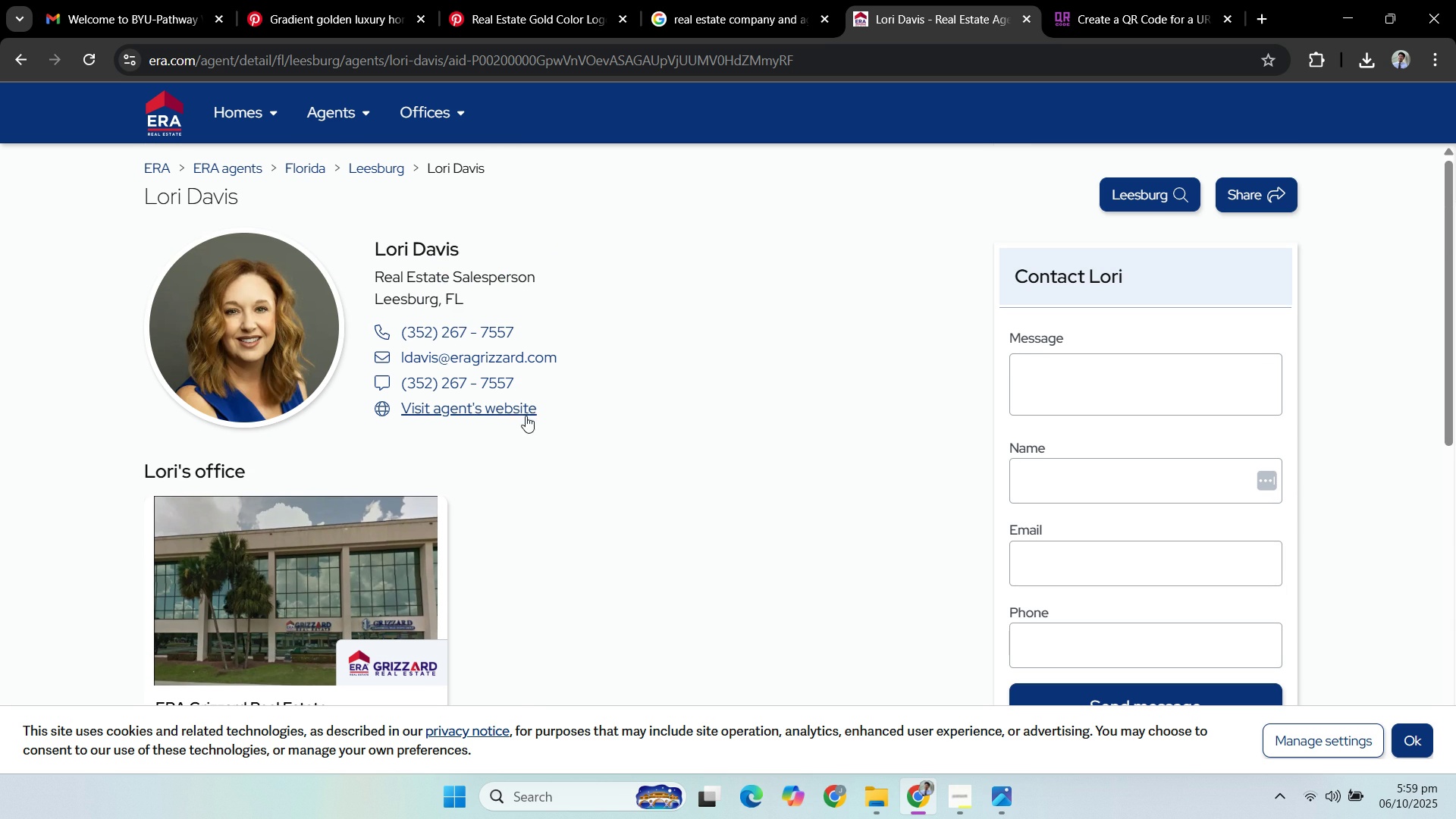 
left_click([557, 435])
 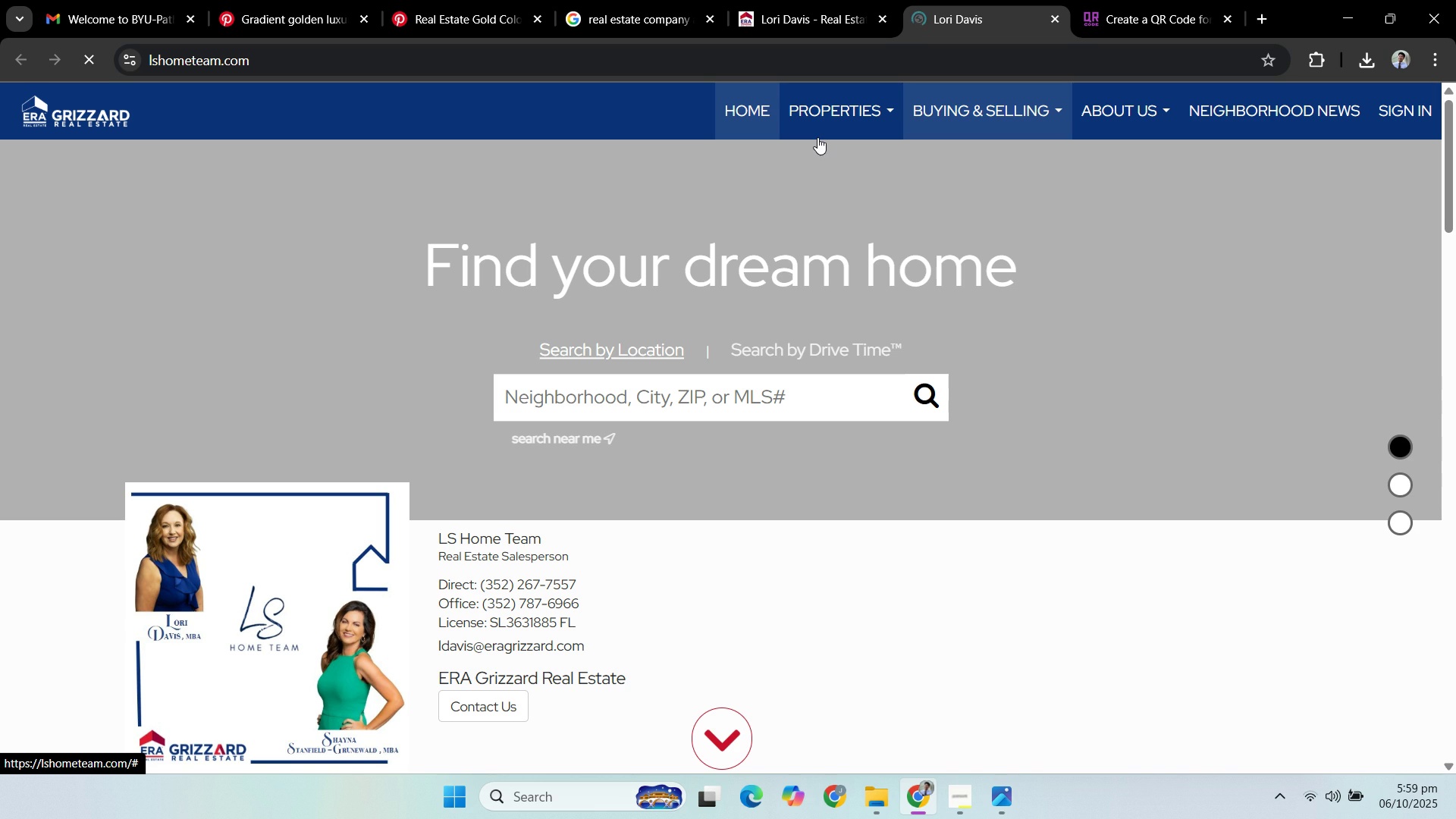 
wait(7.72)
 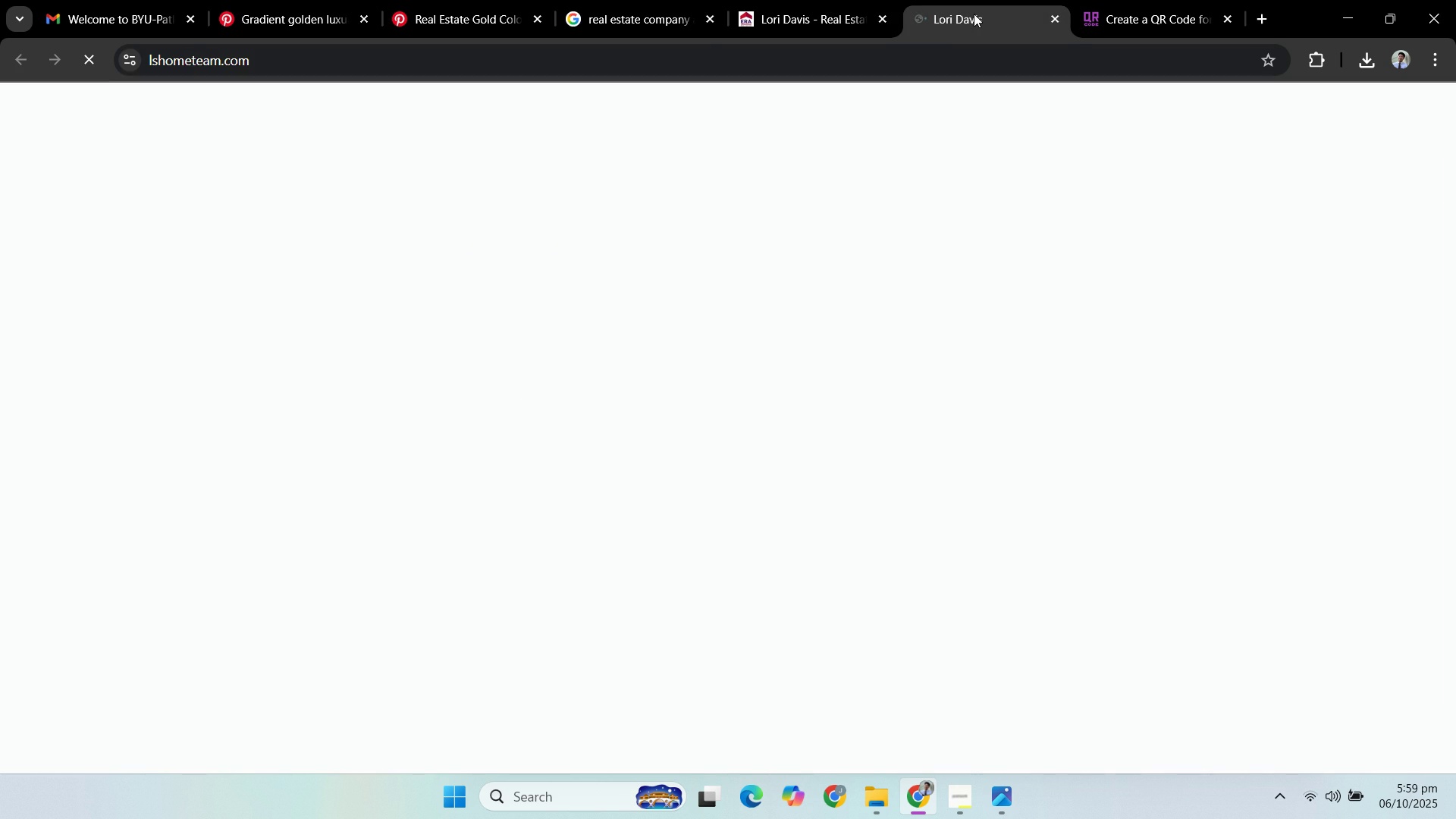 
left_click([779, 26])
 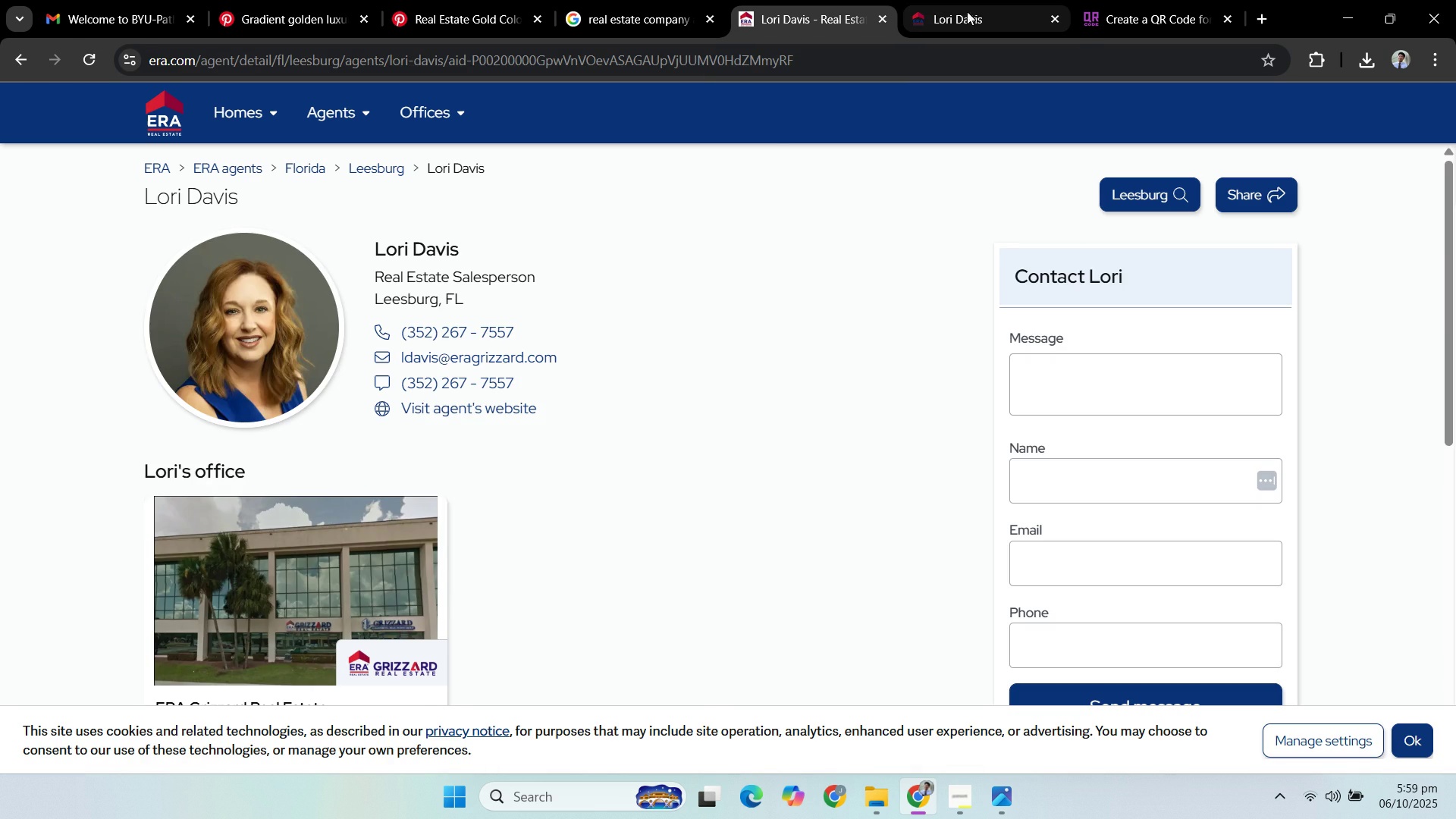 
left_click([977, 11])
 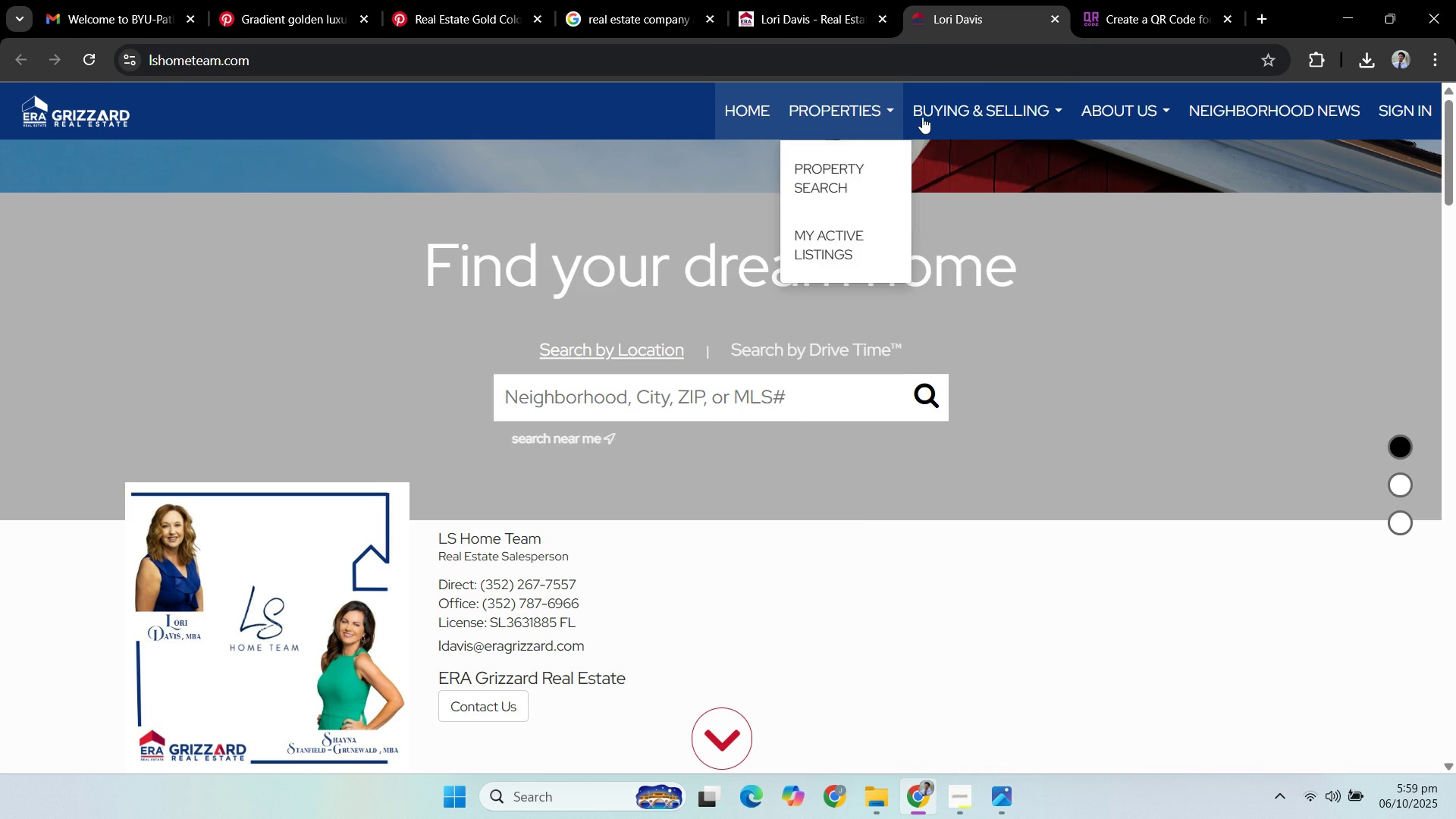 
mouse_move([940, 129])
 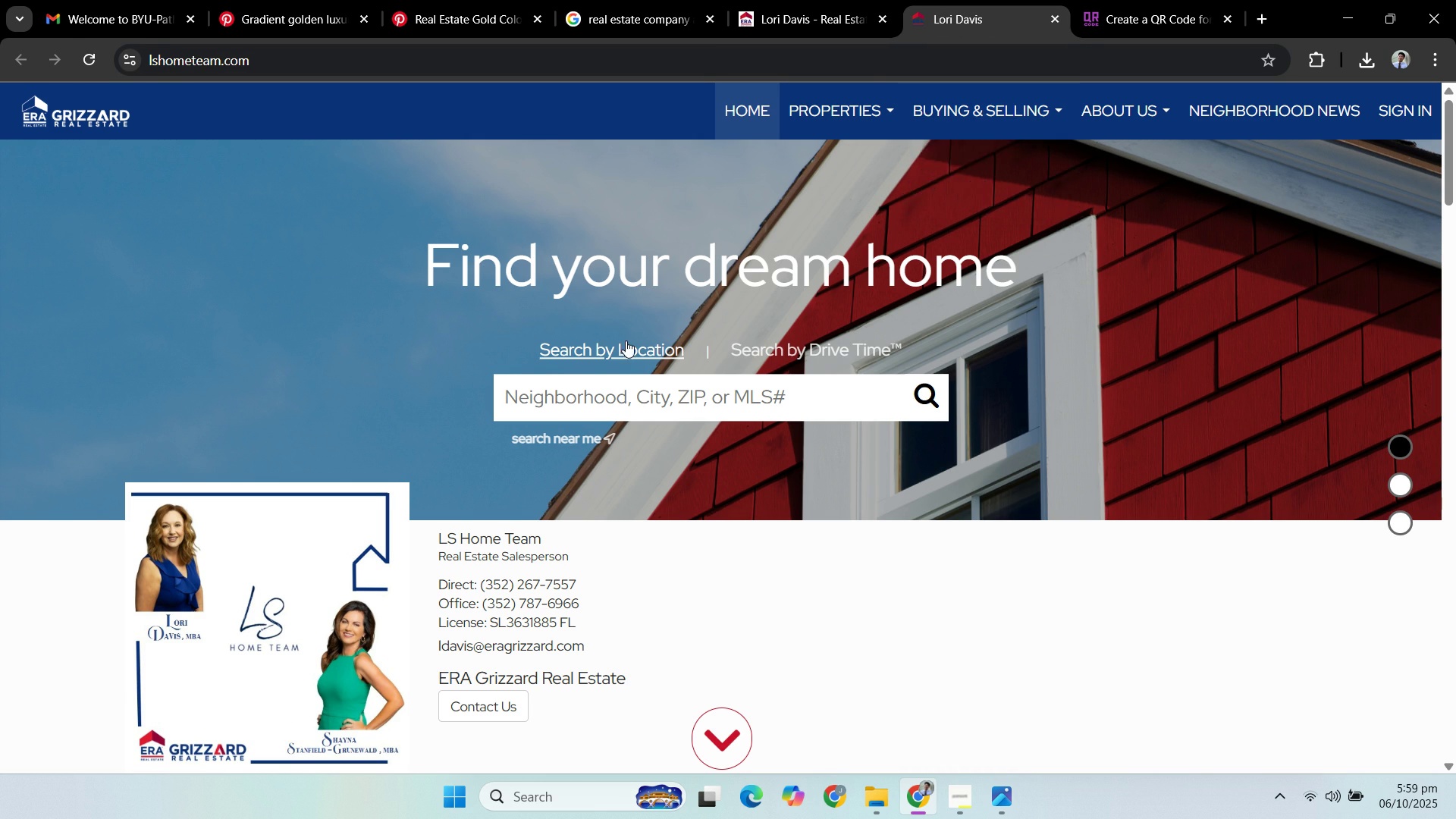 
scroll: coordinate [635, 351], scroll_direction: down, amount: 2.0
 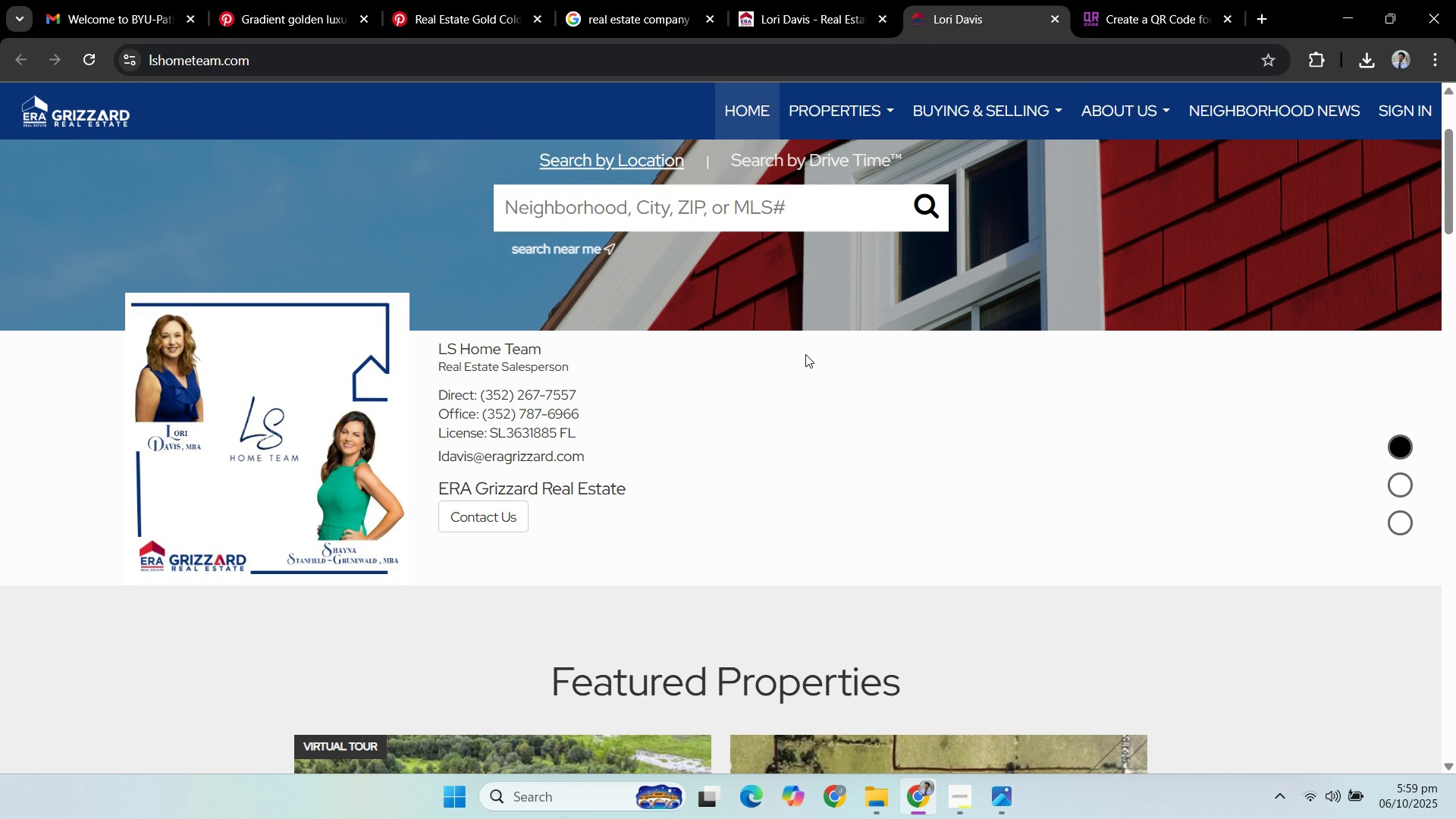 
wait(5.58)
 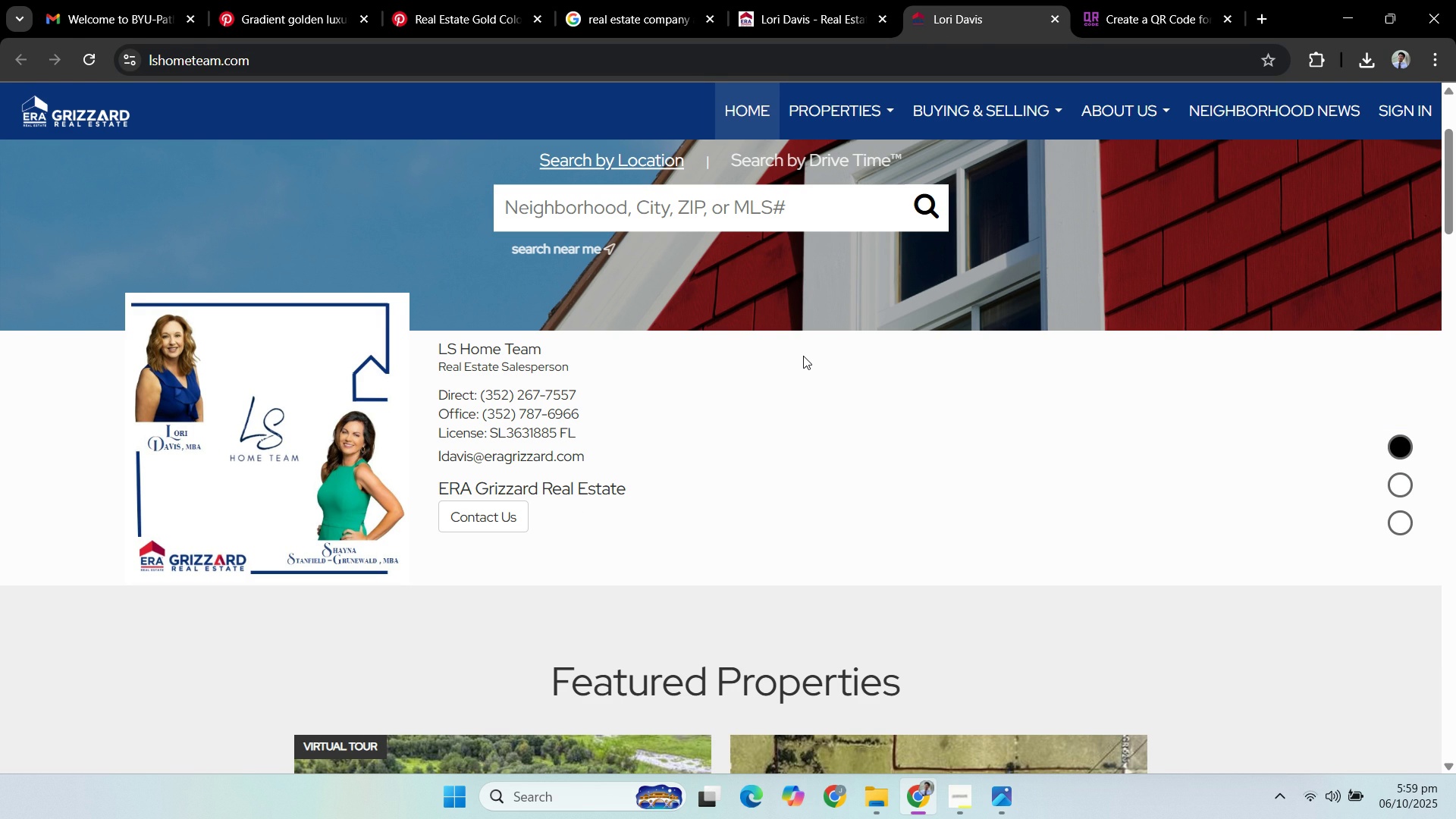 
scroll: coordinate [1308, 356], scroll_direction: down, amount: 7.0
 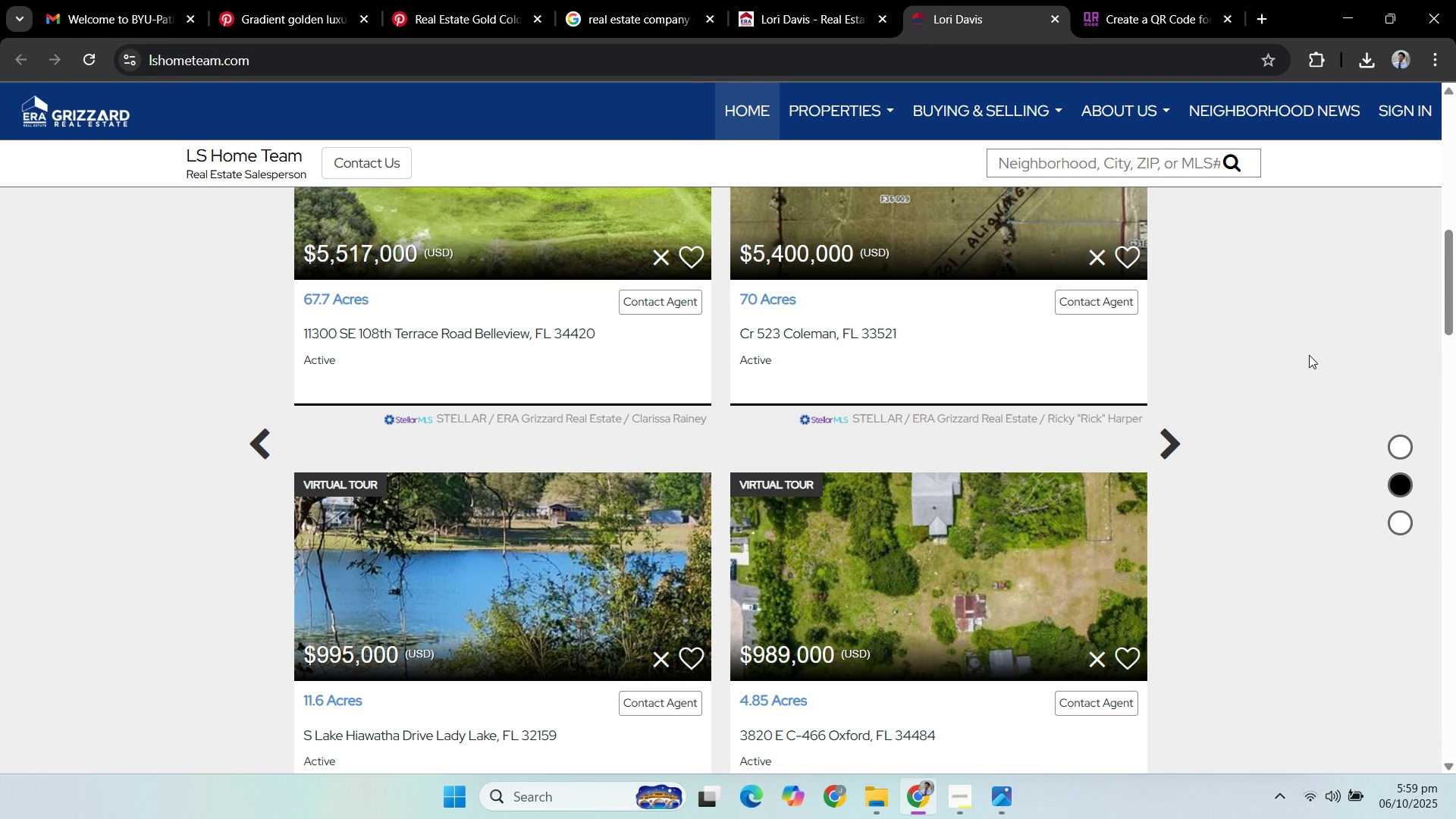 
scroll: coordinate [1309, 355], scroll_direction: up, amount: 2.0
 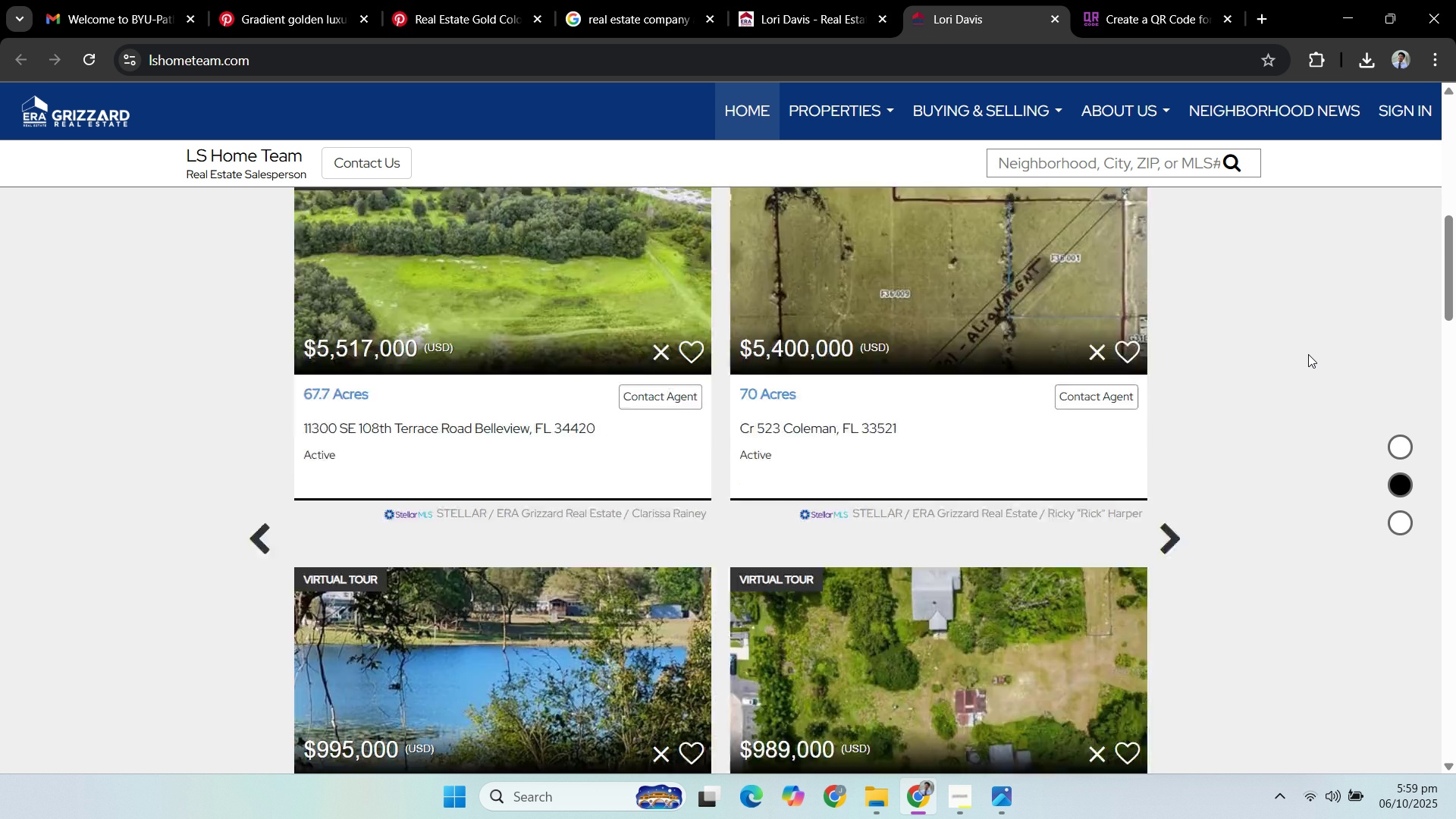 
scroll: coordinate [1269, 355], scroll_direction: down, amount: 13.0
 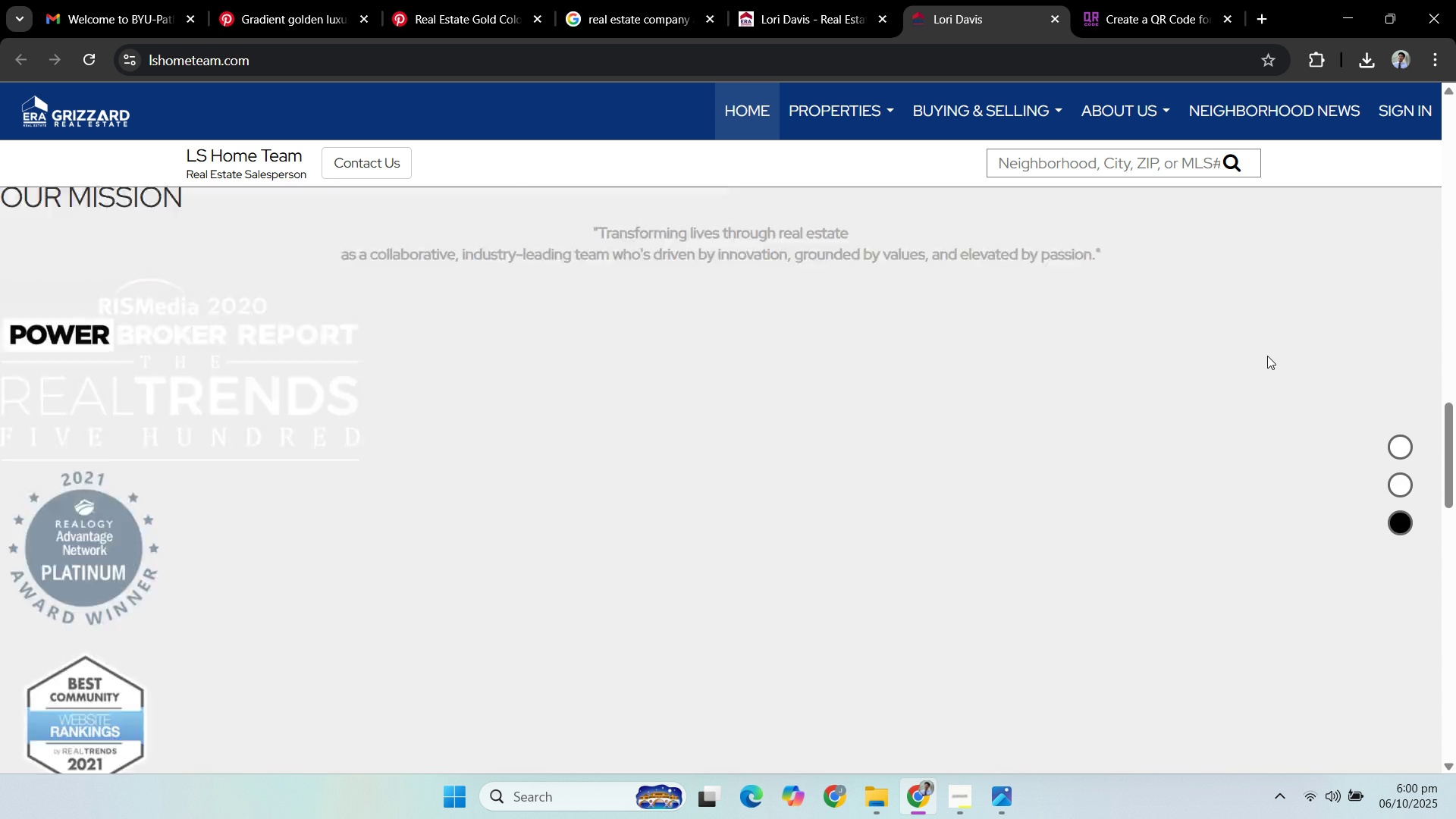 
scroll: coordinate [1020, 350], scroll_direction: up, amount: 26.0
 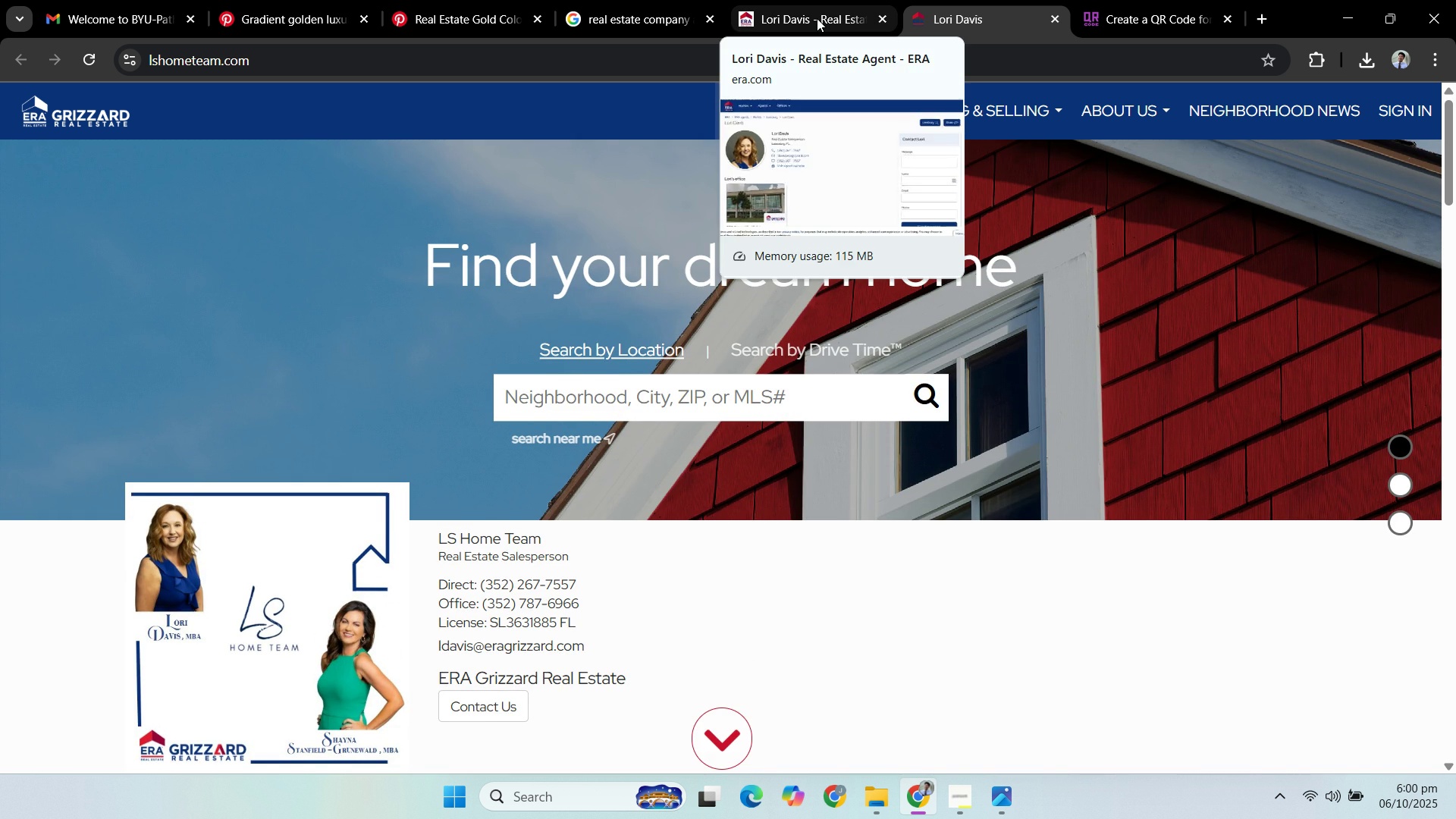 
left_click([817, 18])